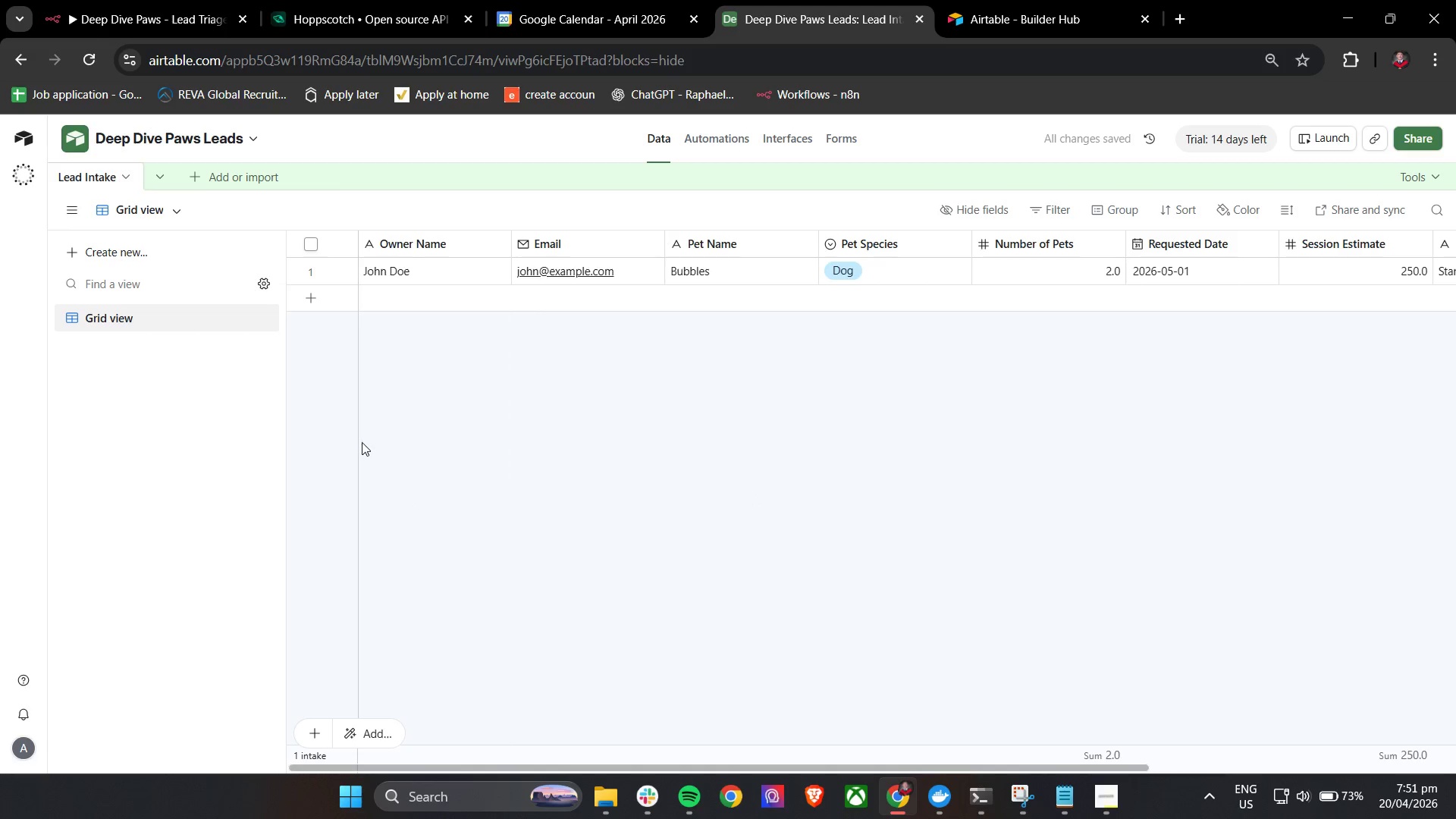 
left_click_drag(start_coordinate=[362, 441], to_coordinate=[285, 438])
 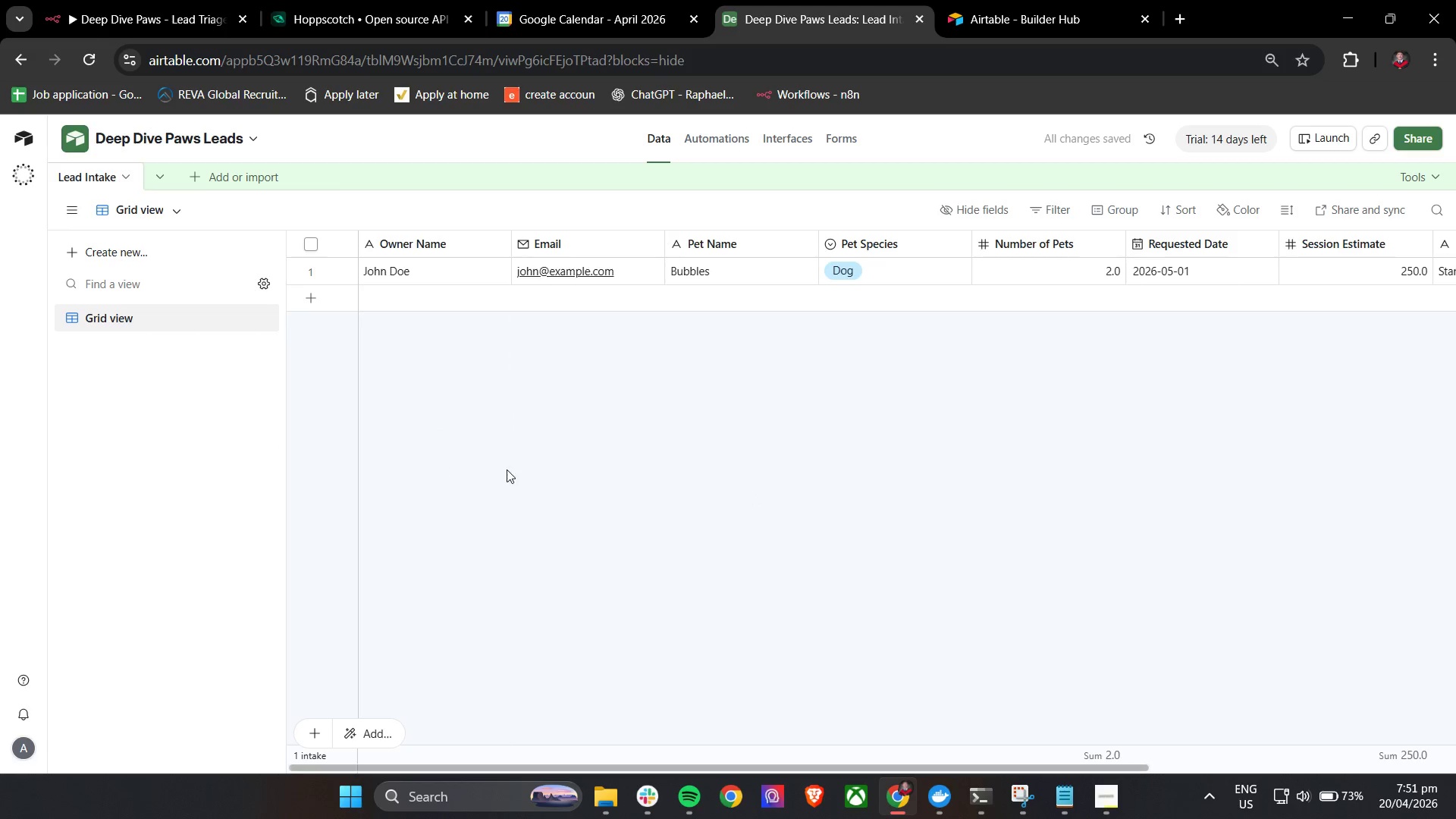 
left_click([518, 469])
 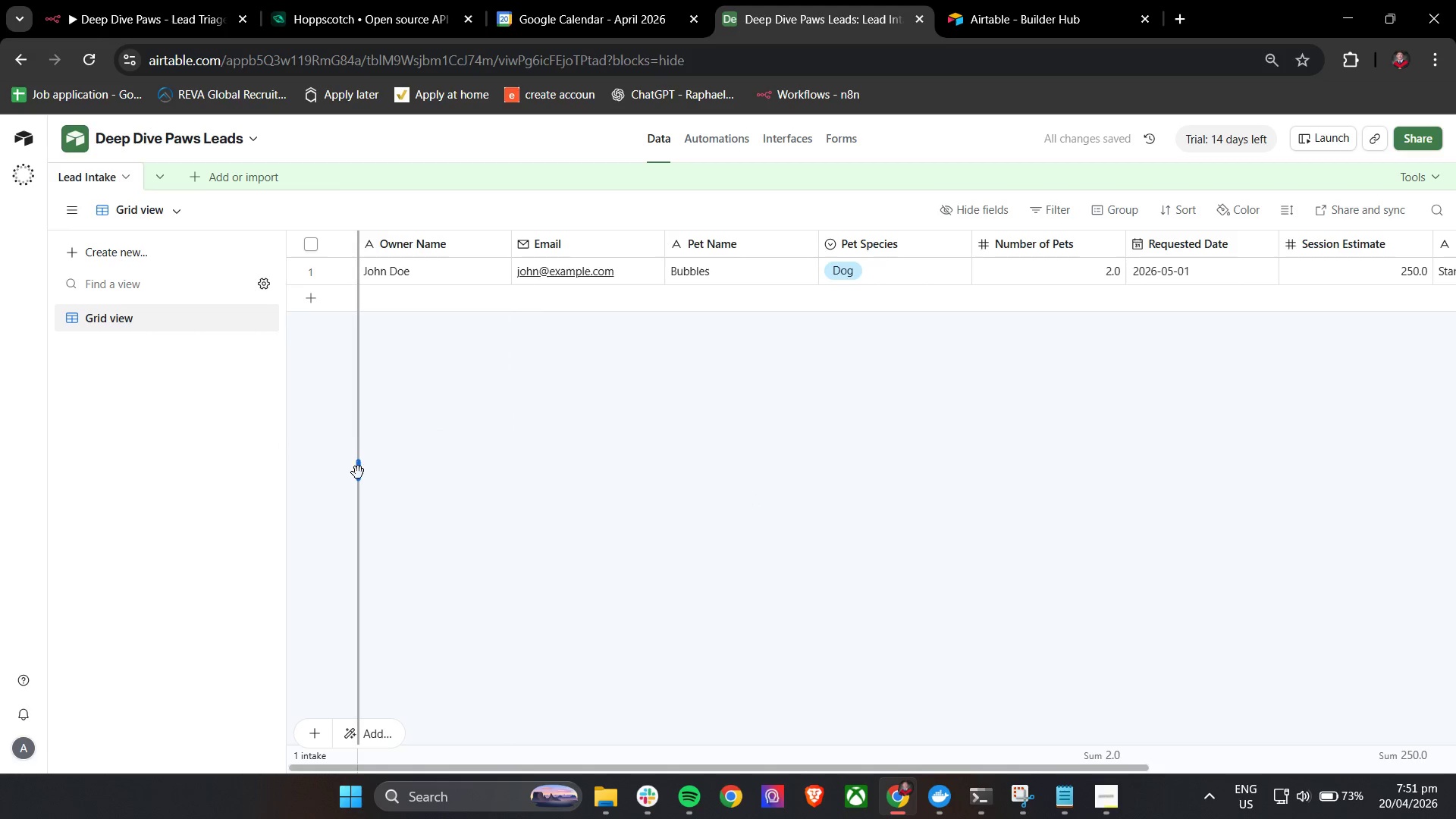 
left_click_drag(start_coordinate=[359, 472], to_coordinate=[359, 464])
 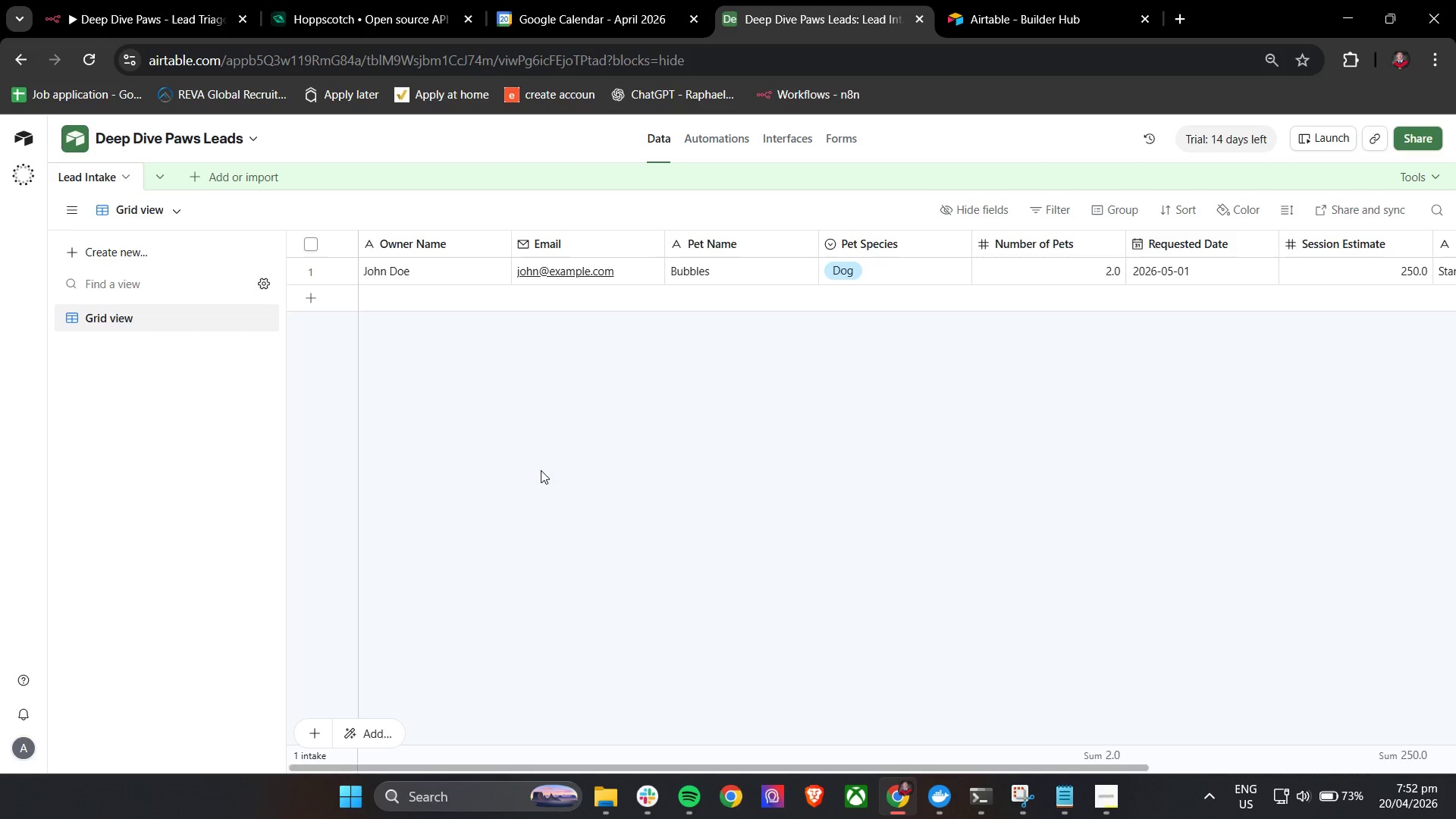 
scroll: coordinate [541, 470], scroll_direction: up, amount: 4.0
 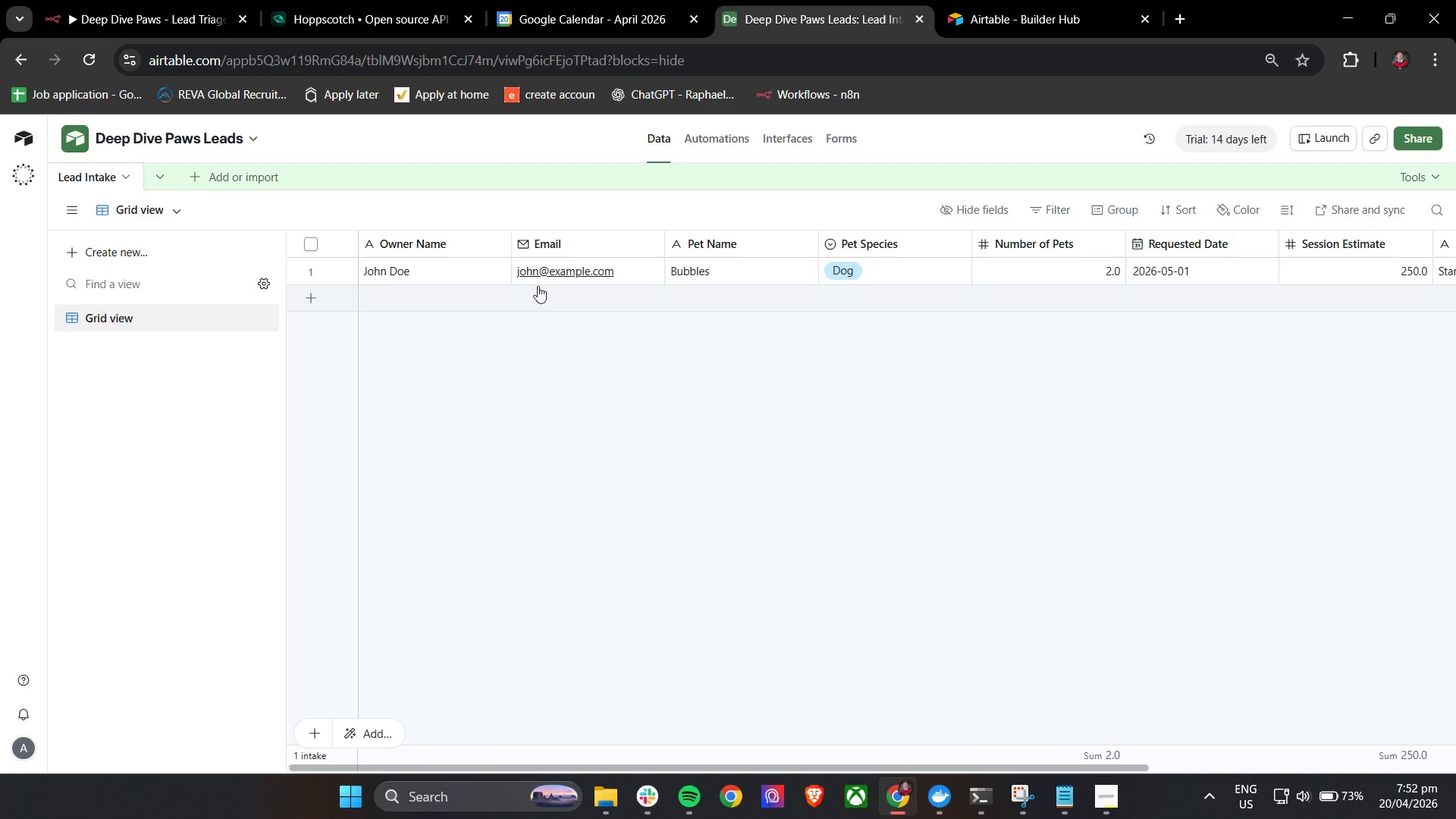 
hold_key(key=ShiftLeft, duration=3.69)
 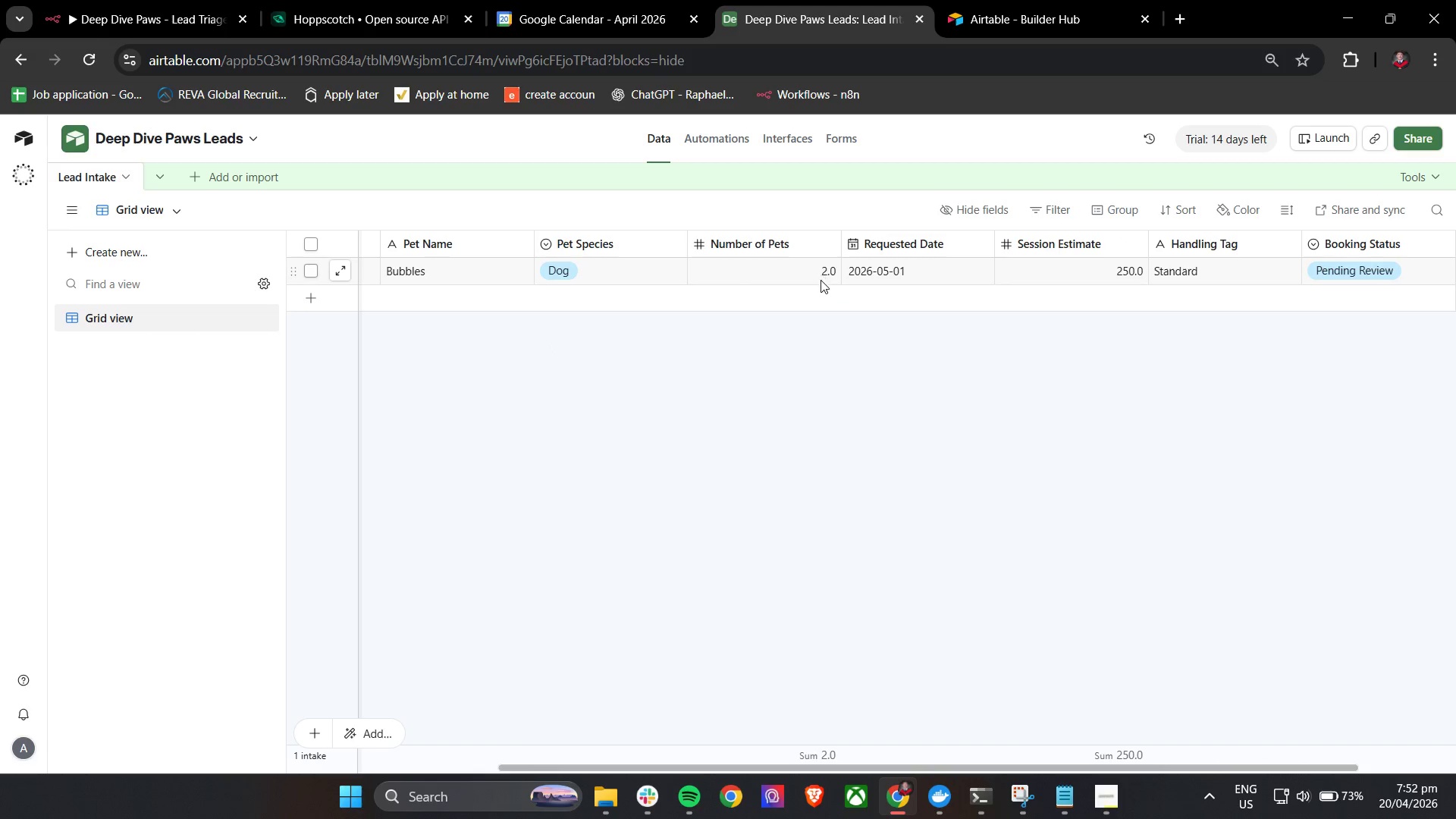 
scroll: coordinate [538, 263], scroll_direction: up, amount: 3.0
 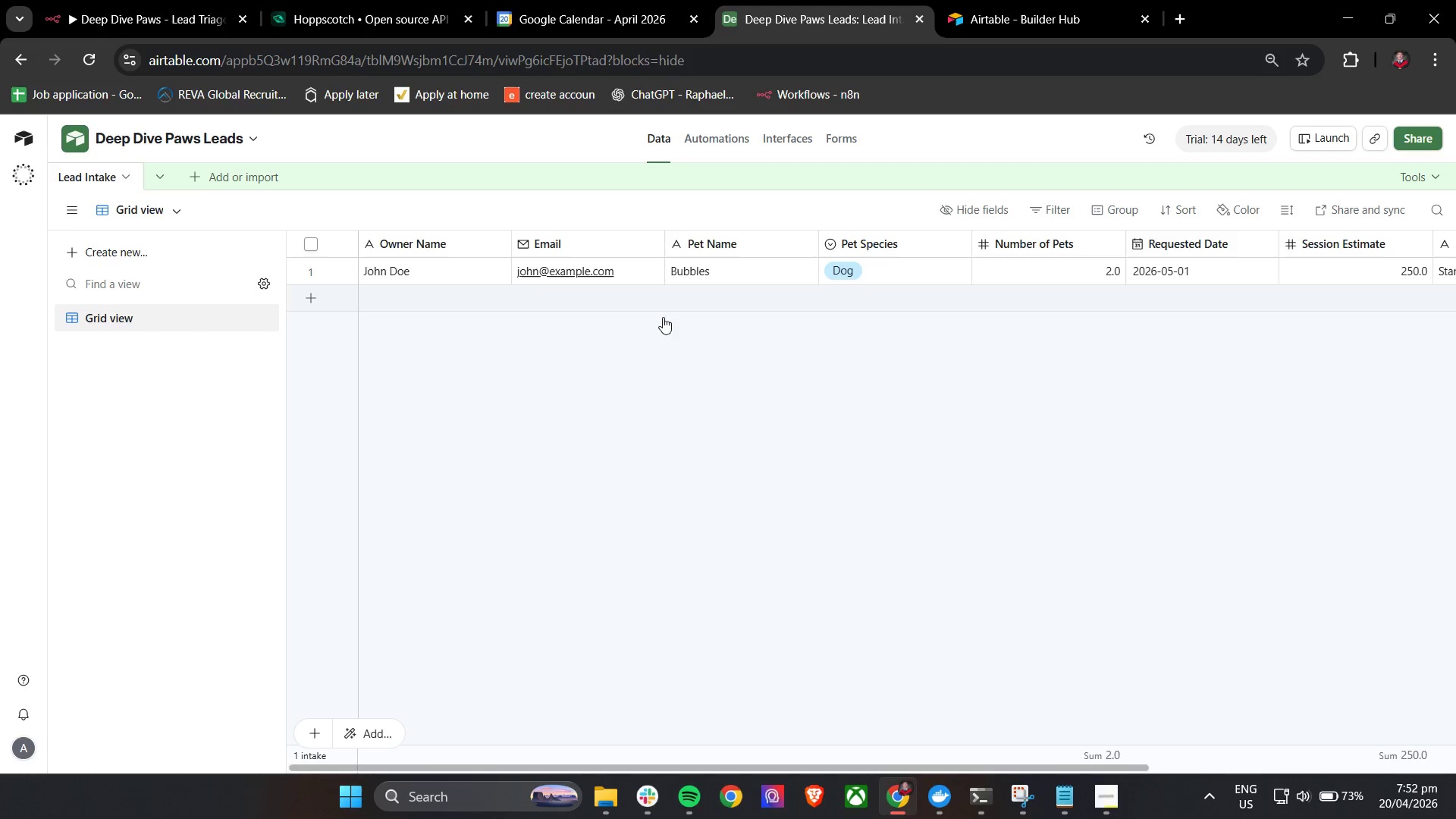 
scroll: coordinate [862, 334], scroll_direction: down, amount: 3.0
 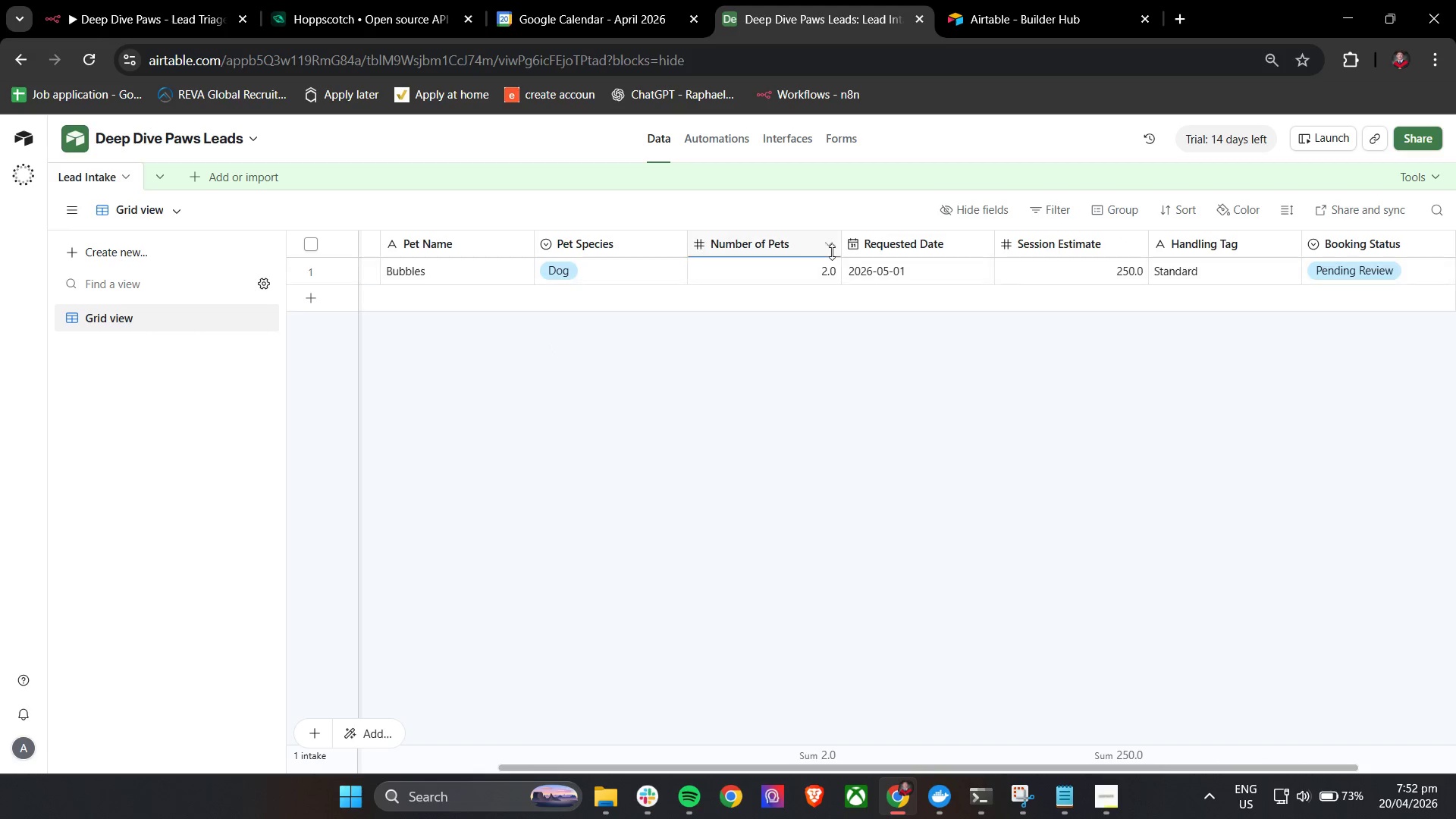 
left_click([833, 240])
 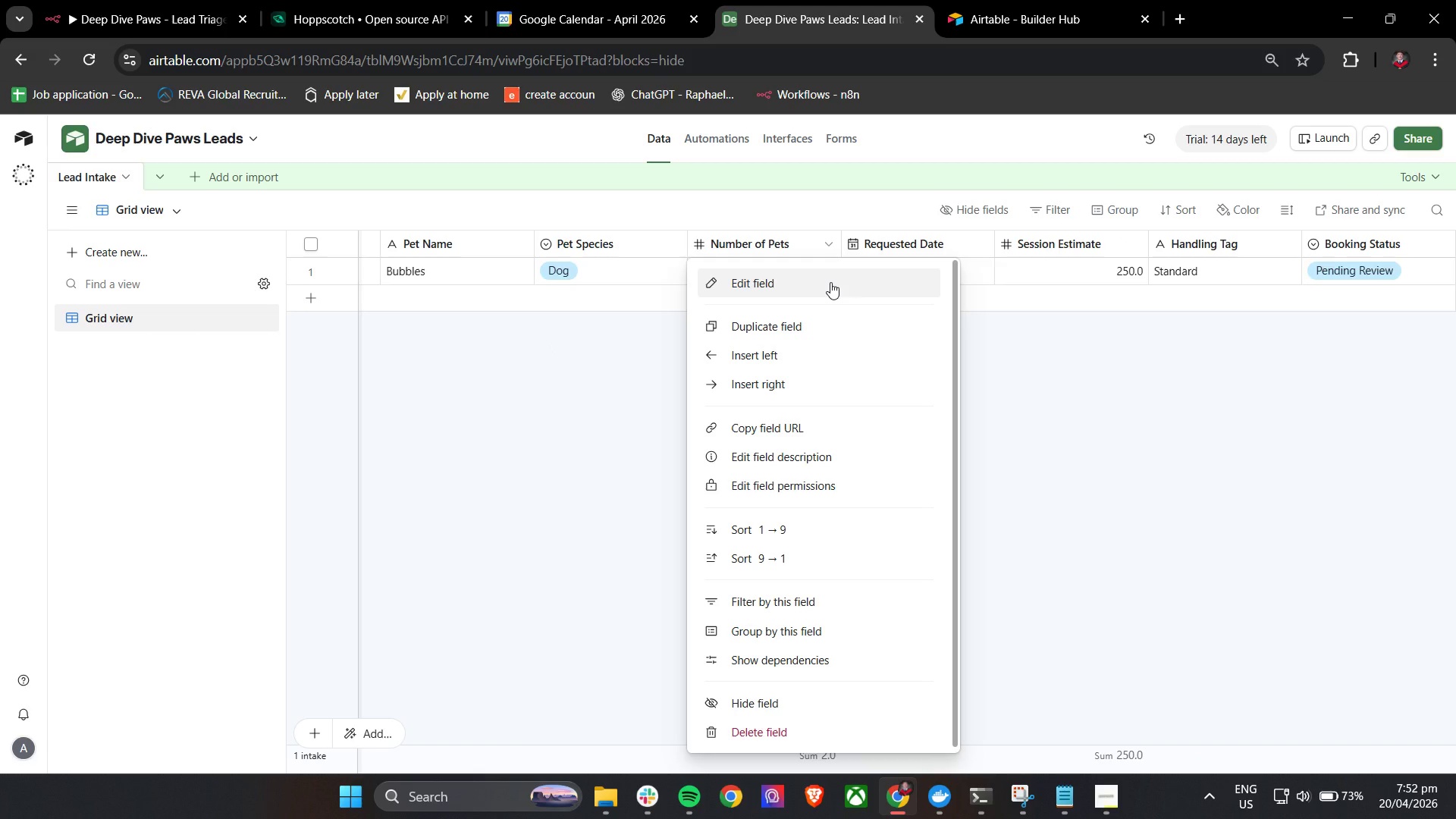 
left_click([830, 282])
 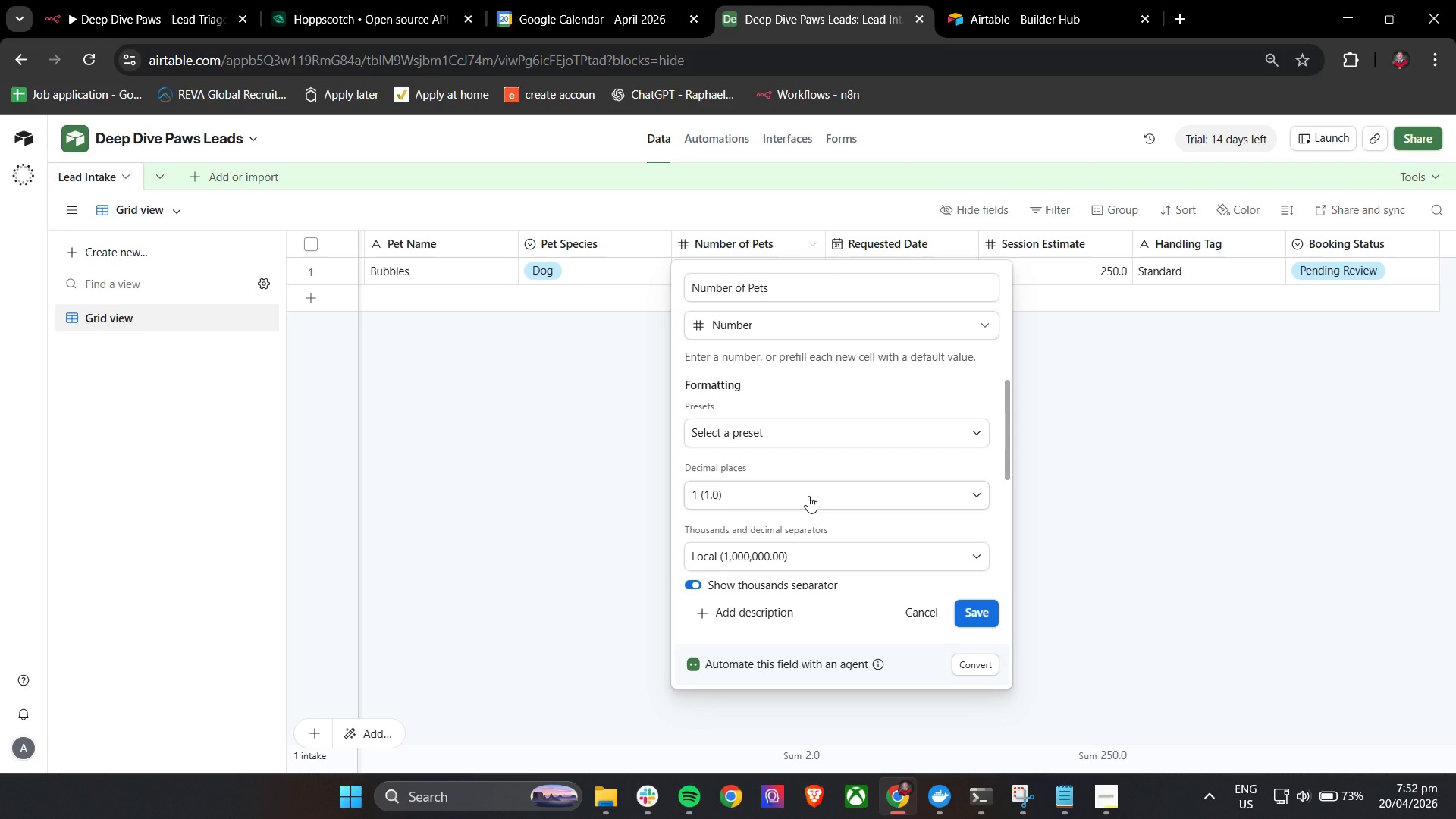 
left_click([808, 496])
 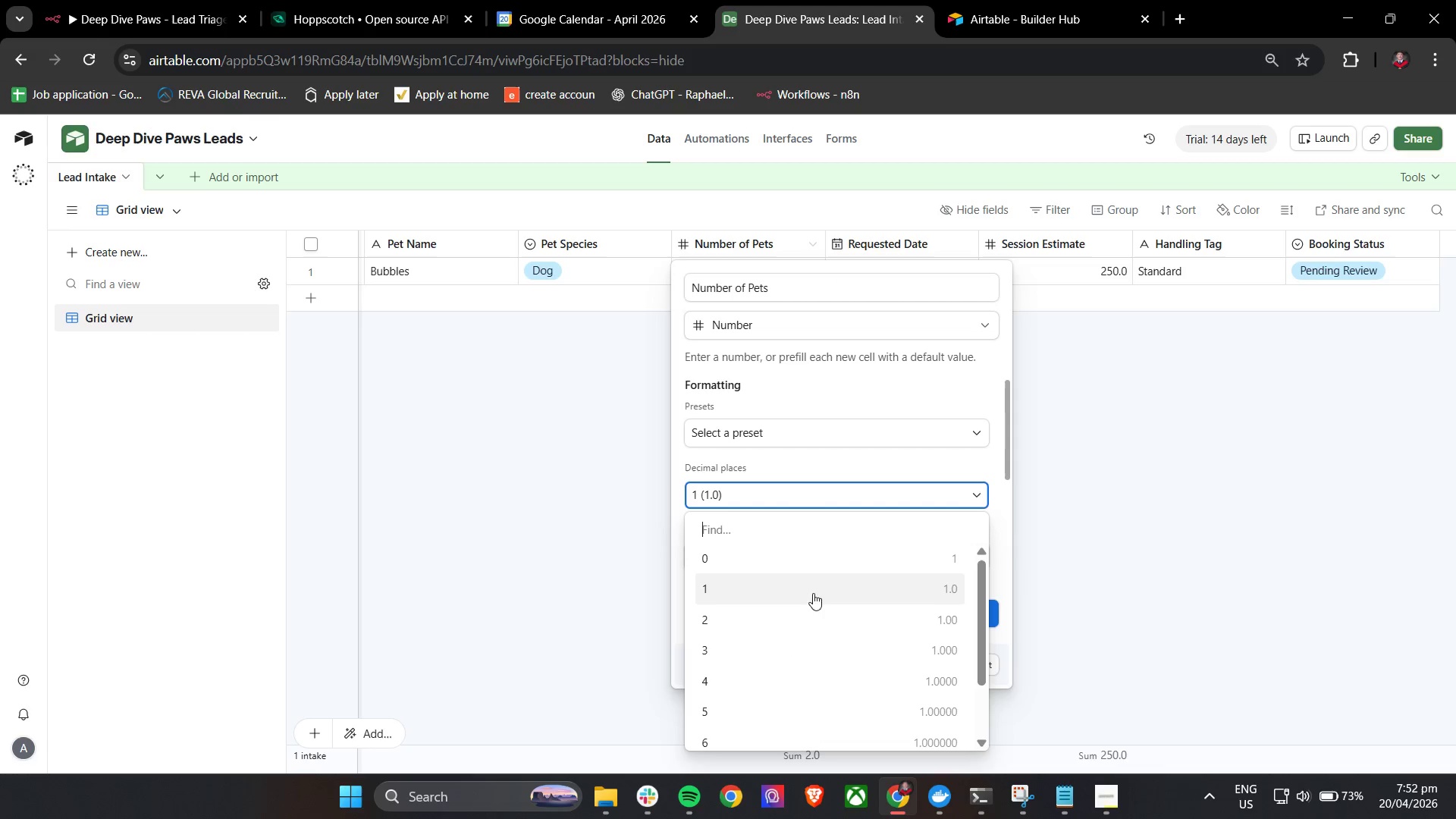 
left_click([819, 565])
 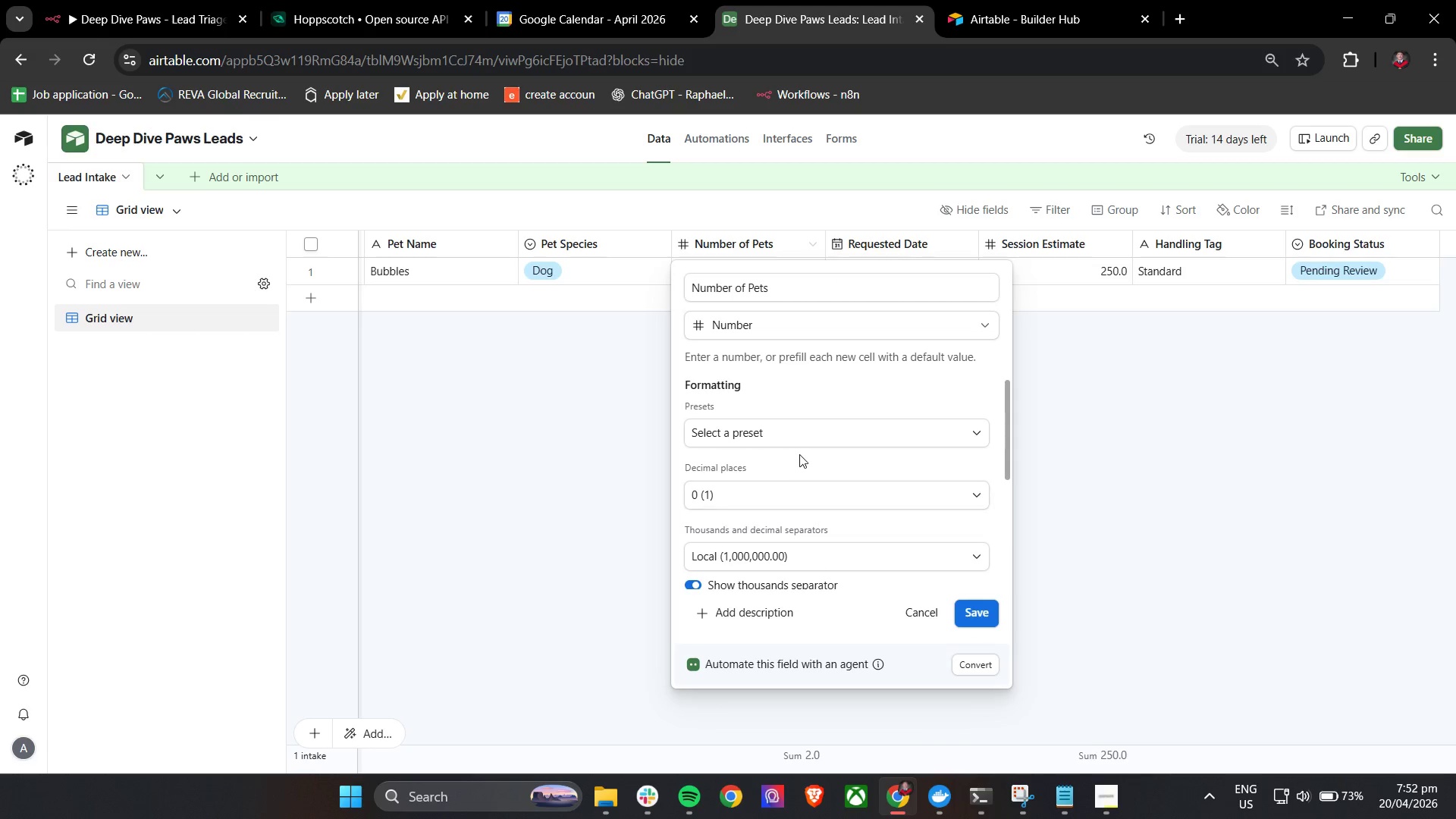 
left_click([798, 460])
 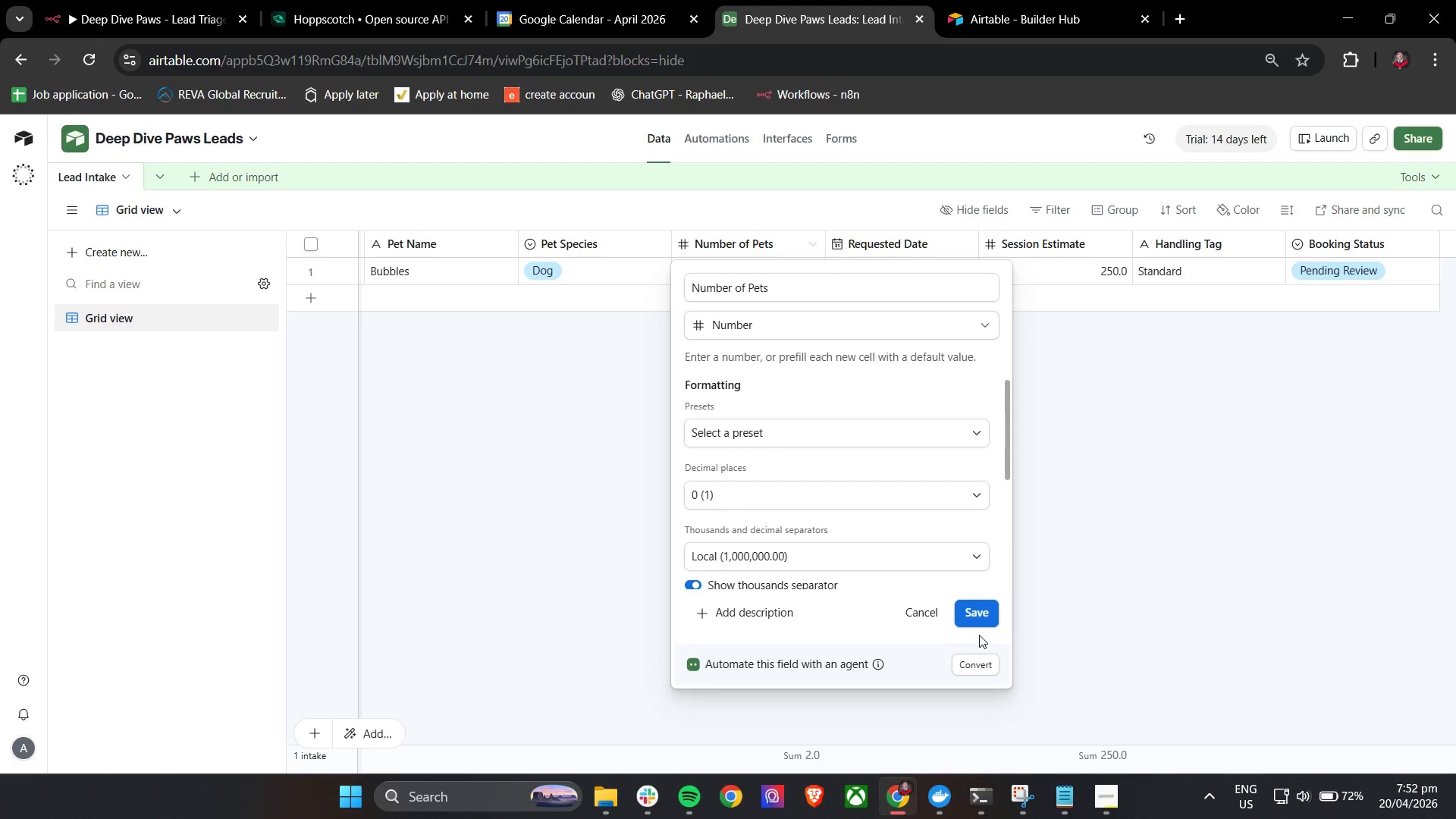 
left_click([979, 620])
 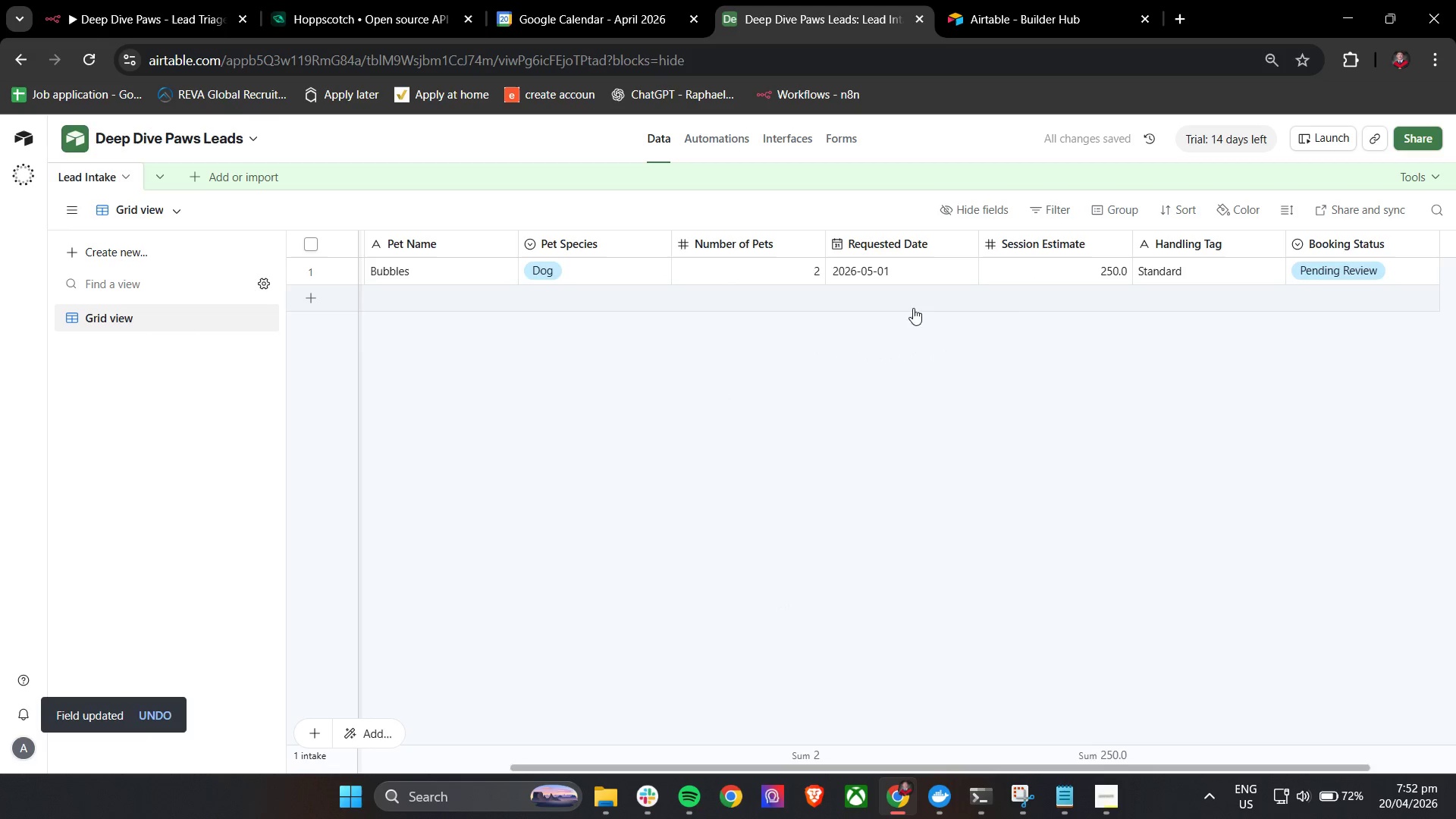 
left_click([1129, 243])
 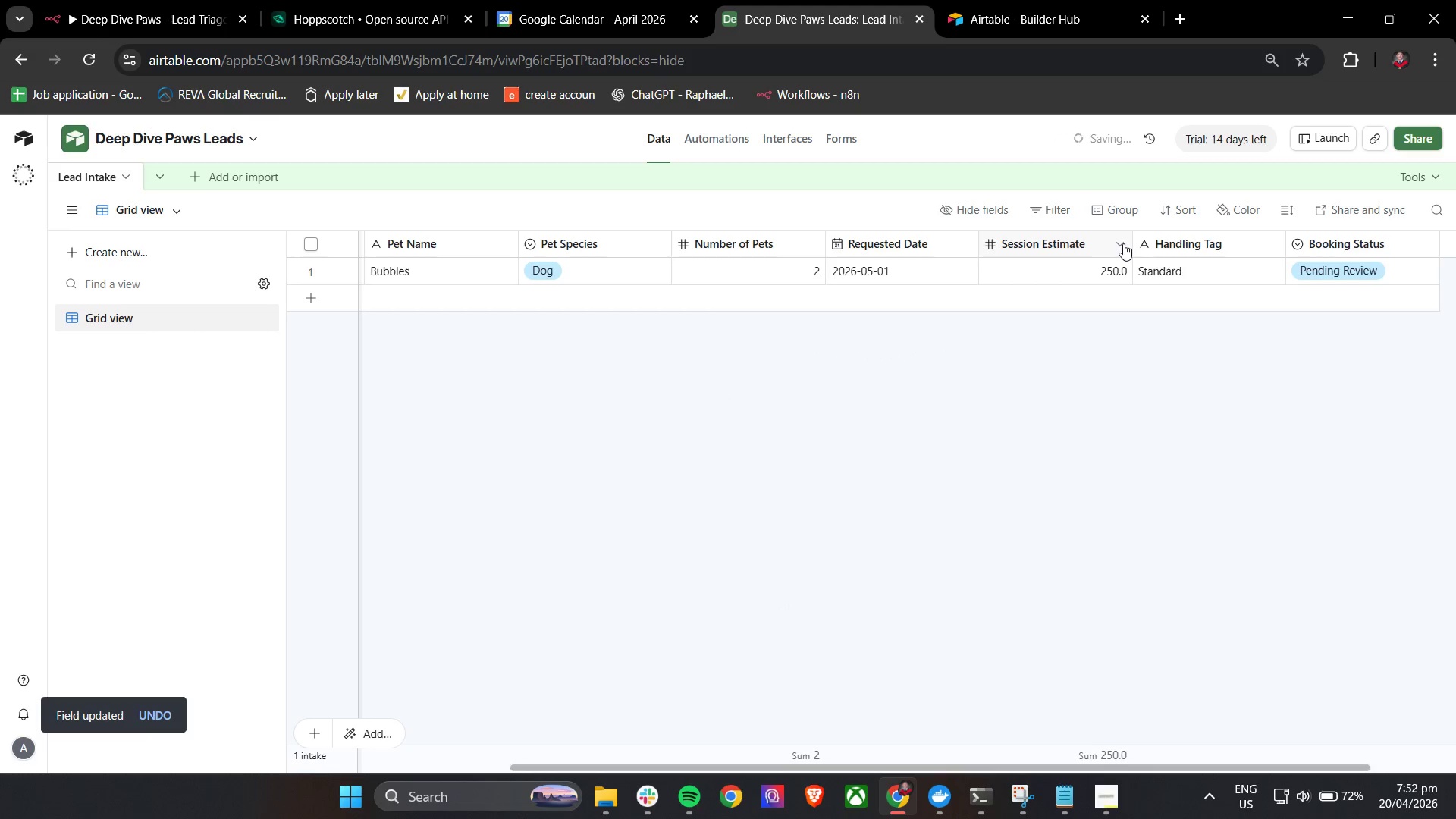 
left_click([1123, 243])
 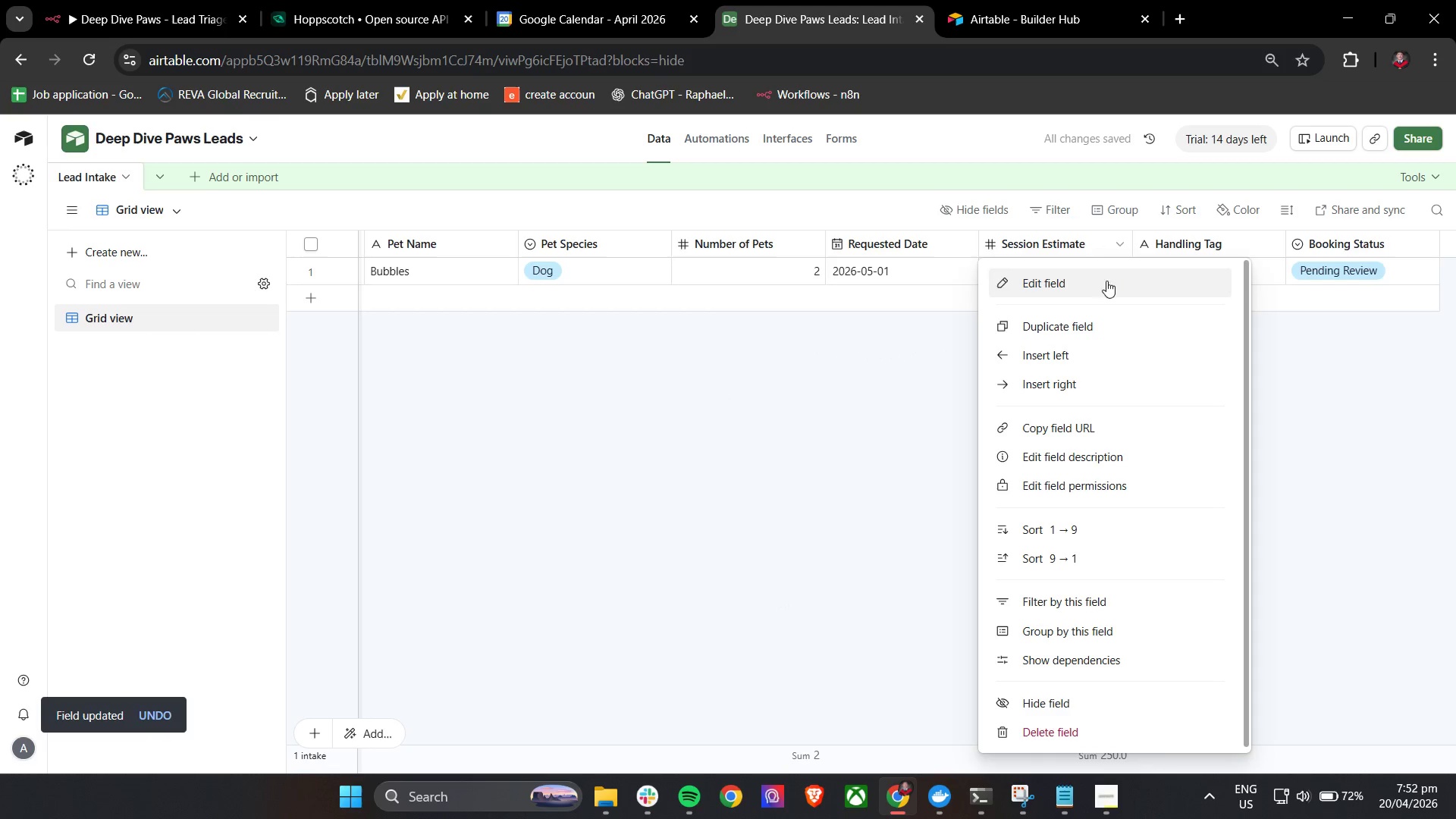 
left_click([1098, 297])
 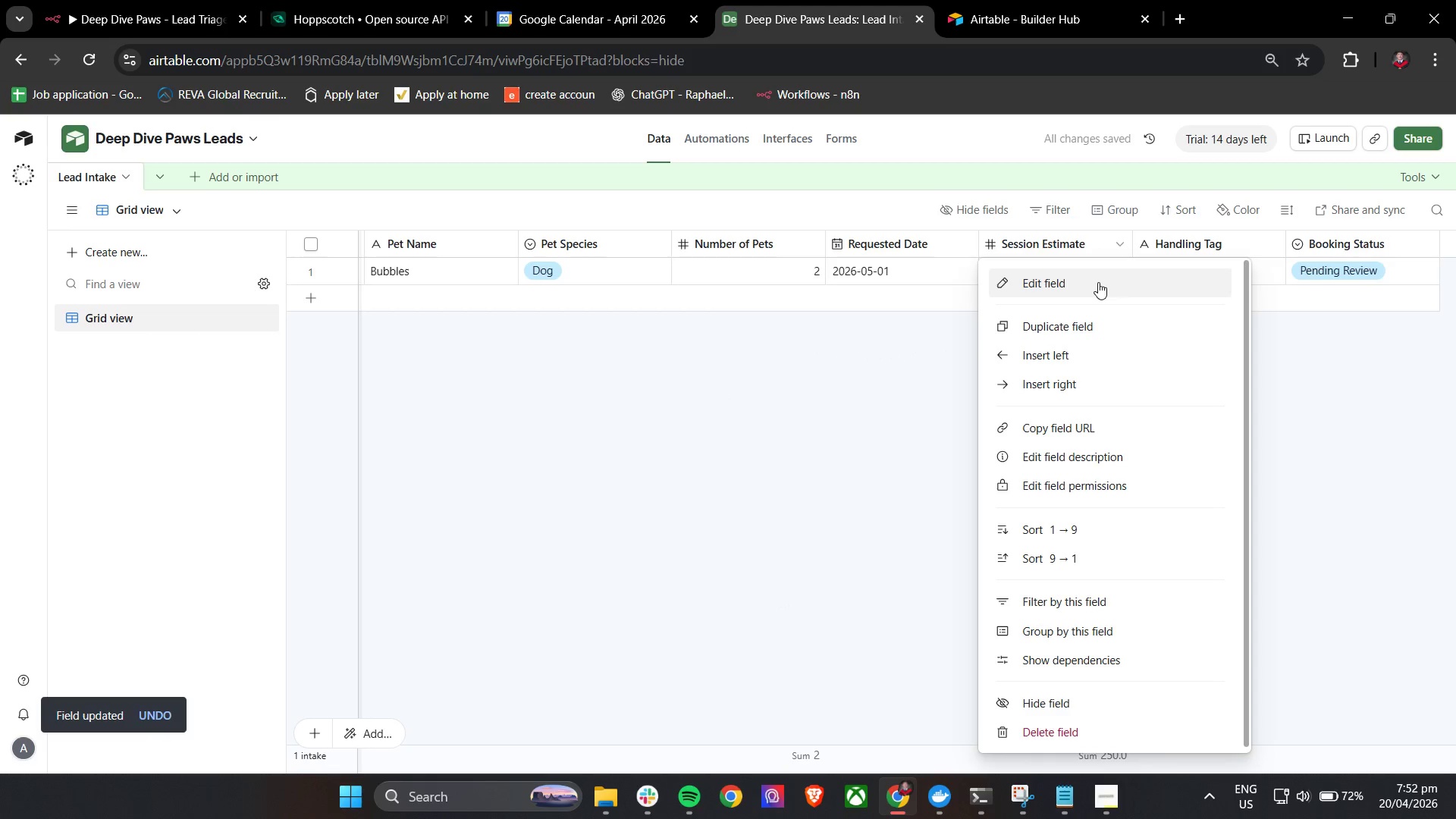 
left_click([1098, 282])
 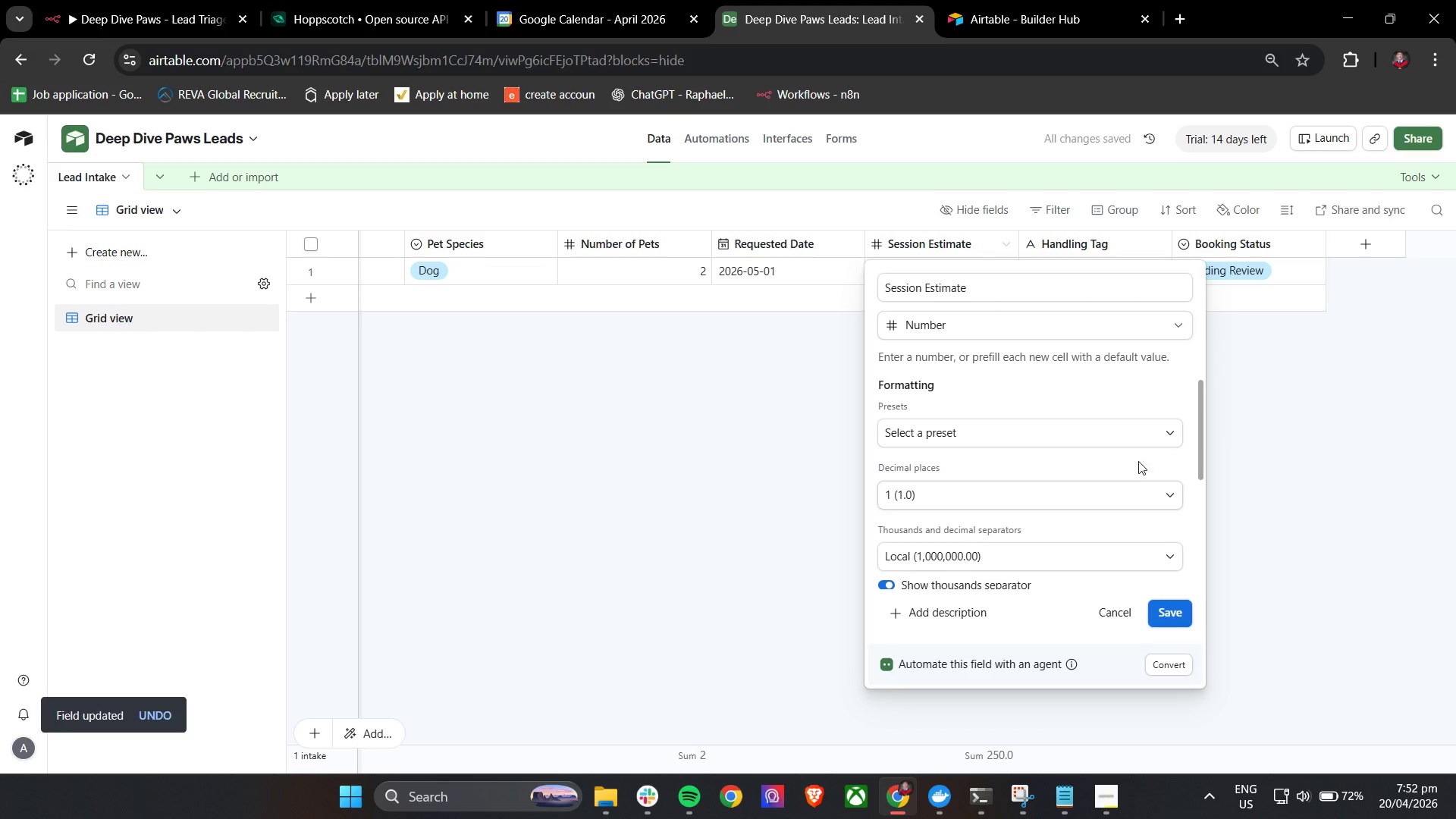 
left_click([1161, 497])
 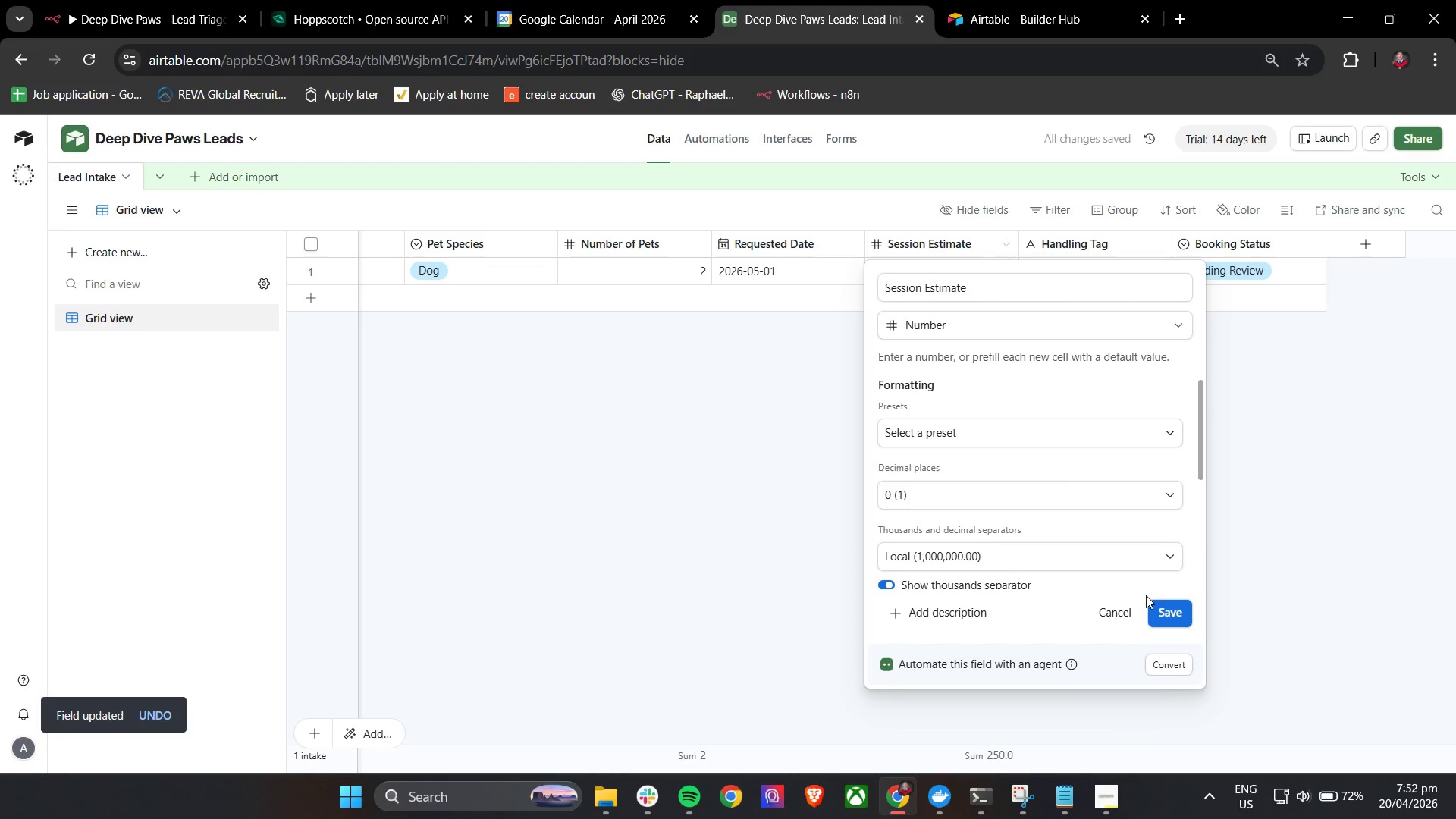 
left_click([1166, 613])
 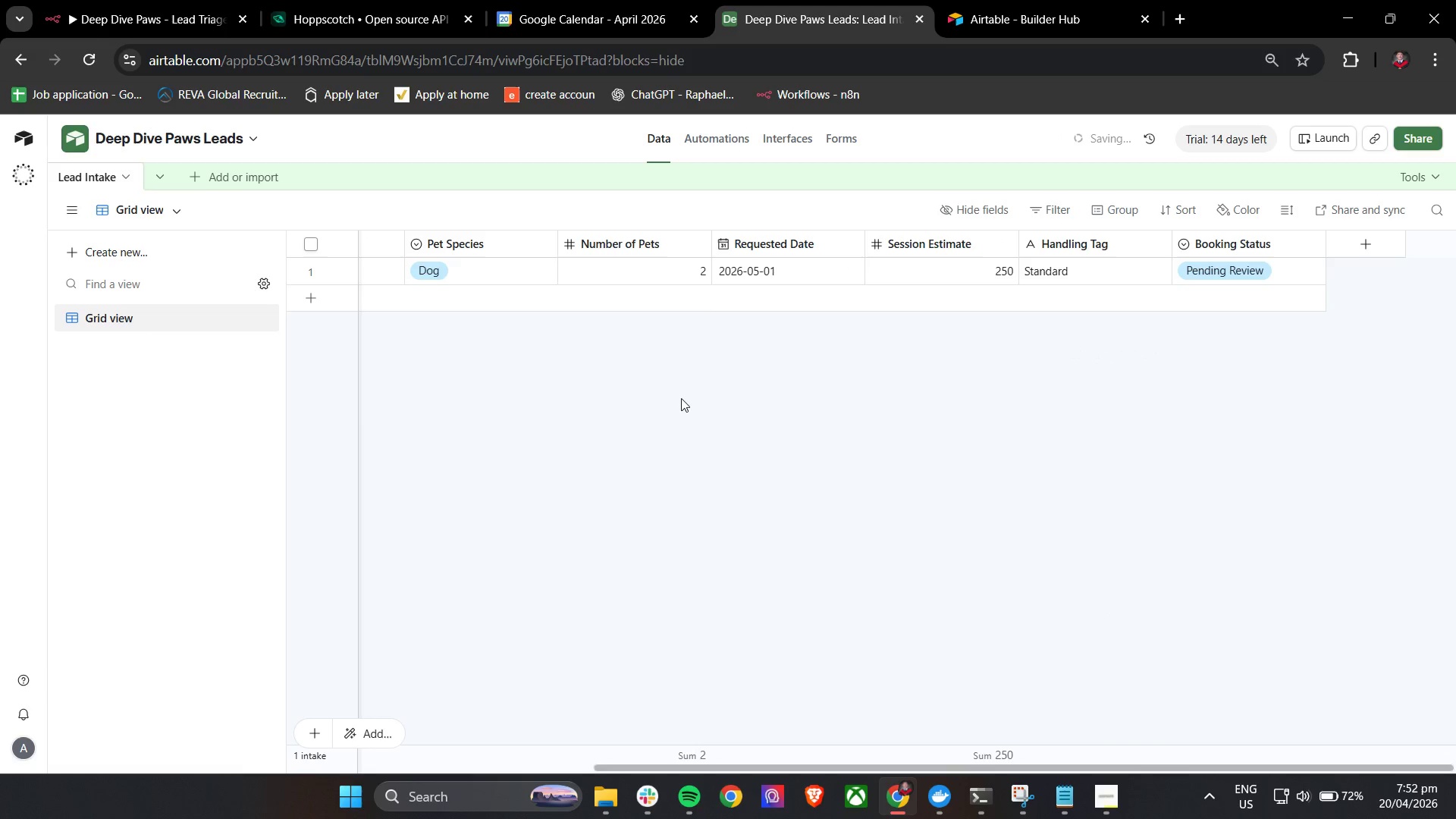 
left_click([679, 400])
 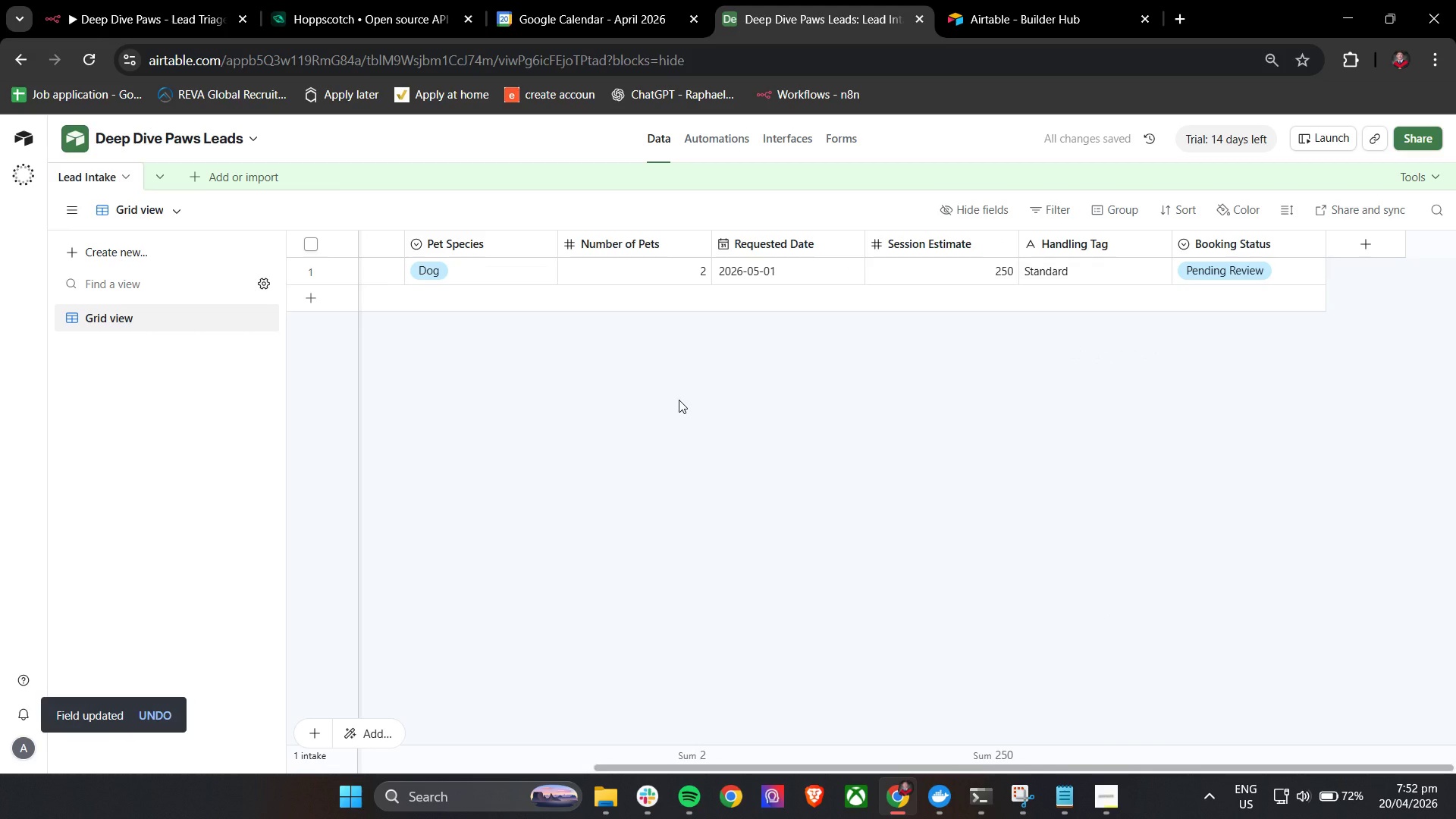 
hold_key(key=ShiftLeft, duration=1.3)
scroll: coordinate [679, 400], scroll_direction: up, amount: 13.0
 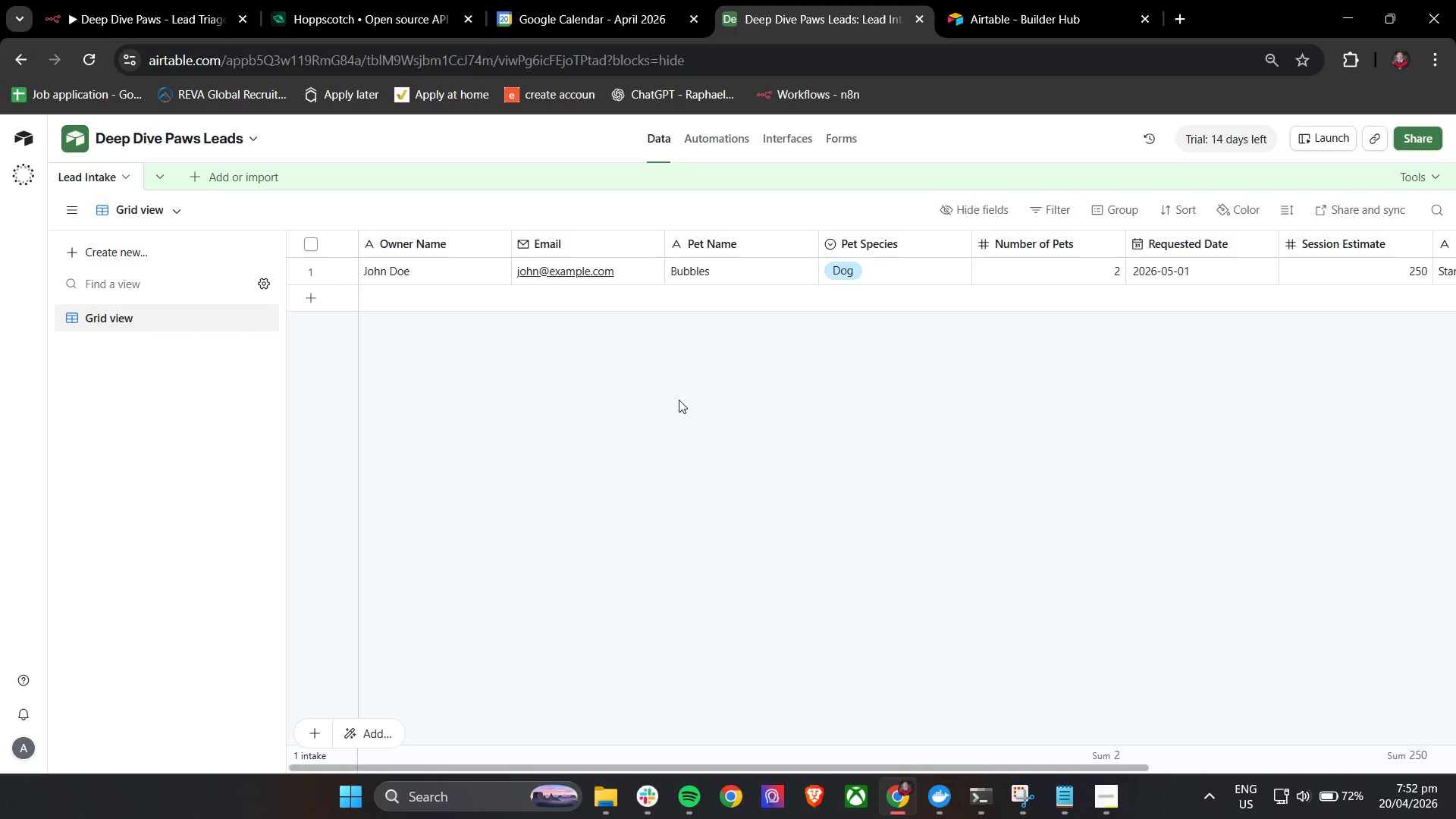 
wait(14.81)
 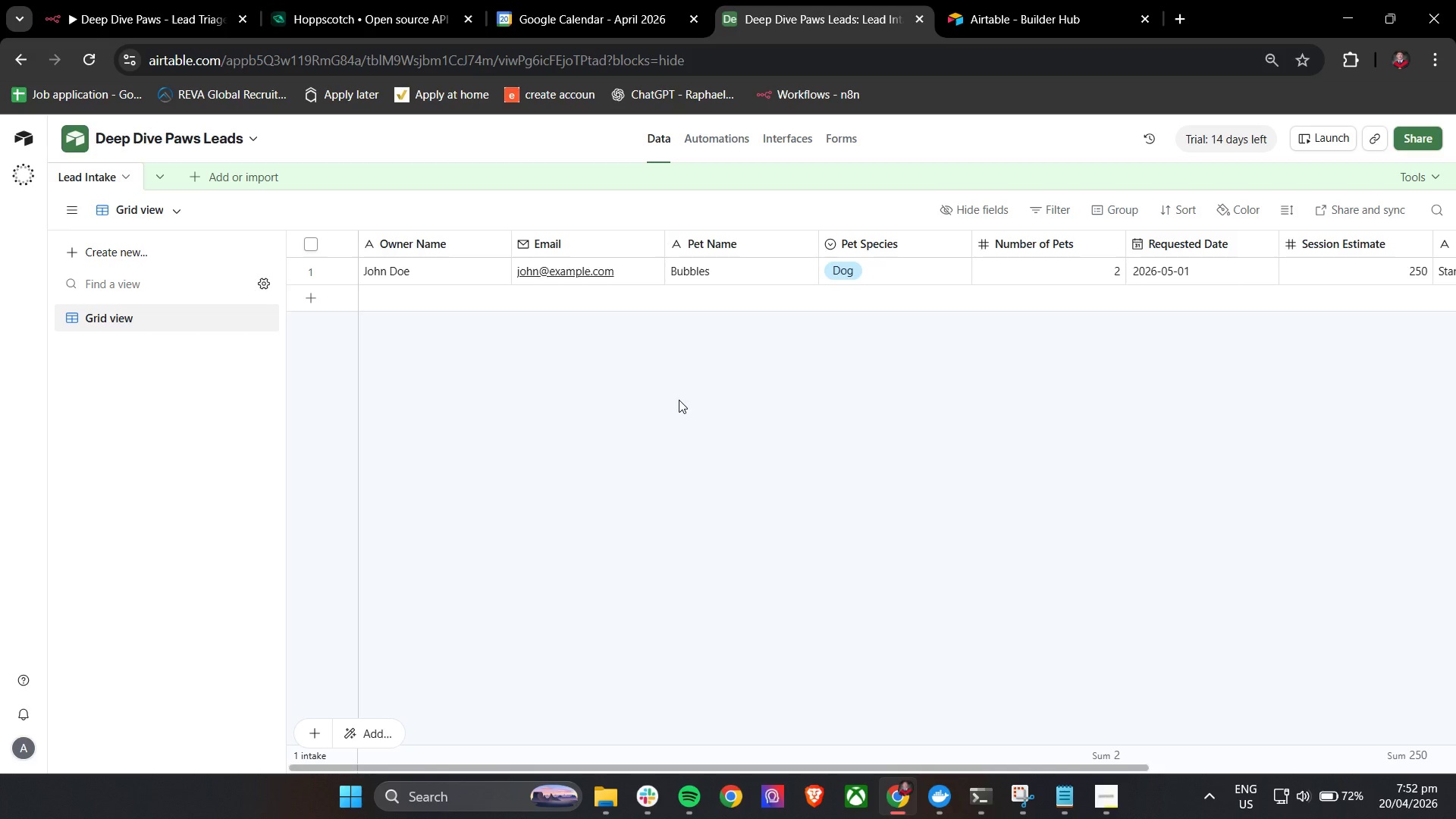 
left_click_drag(start_coordinate=[639, 769], to_coordinate=[863, 759])
 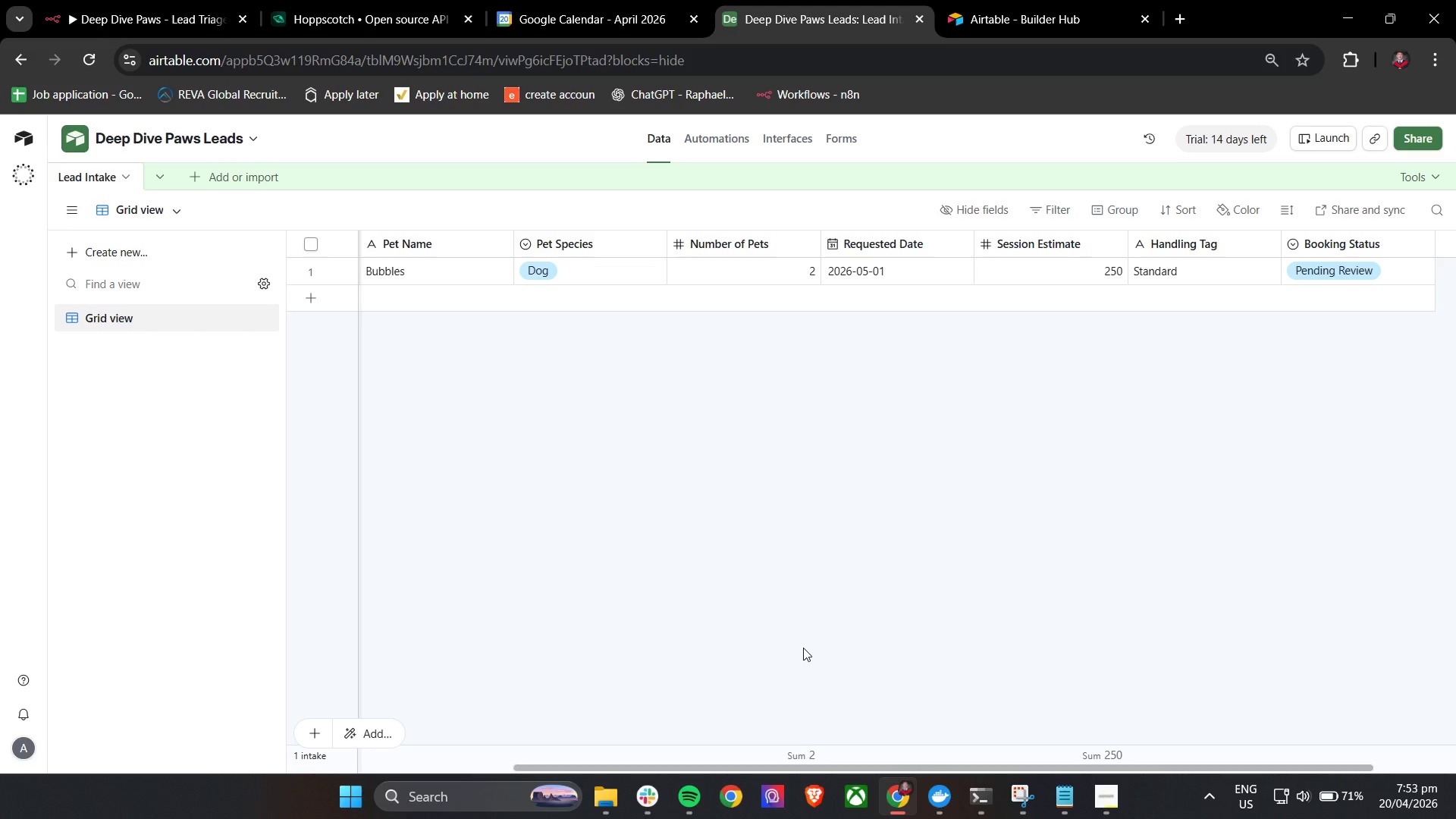 
wait(24.62)
 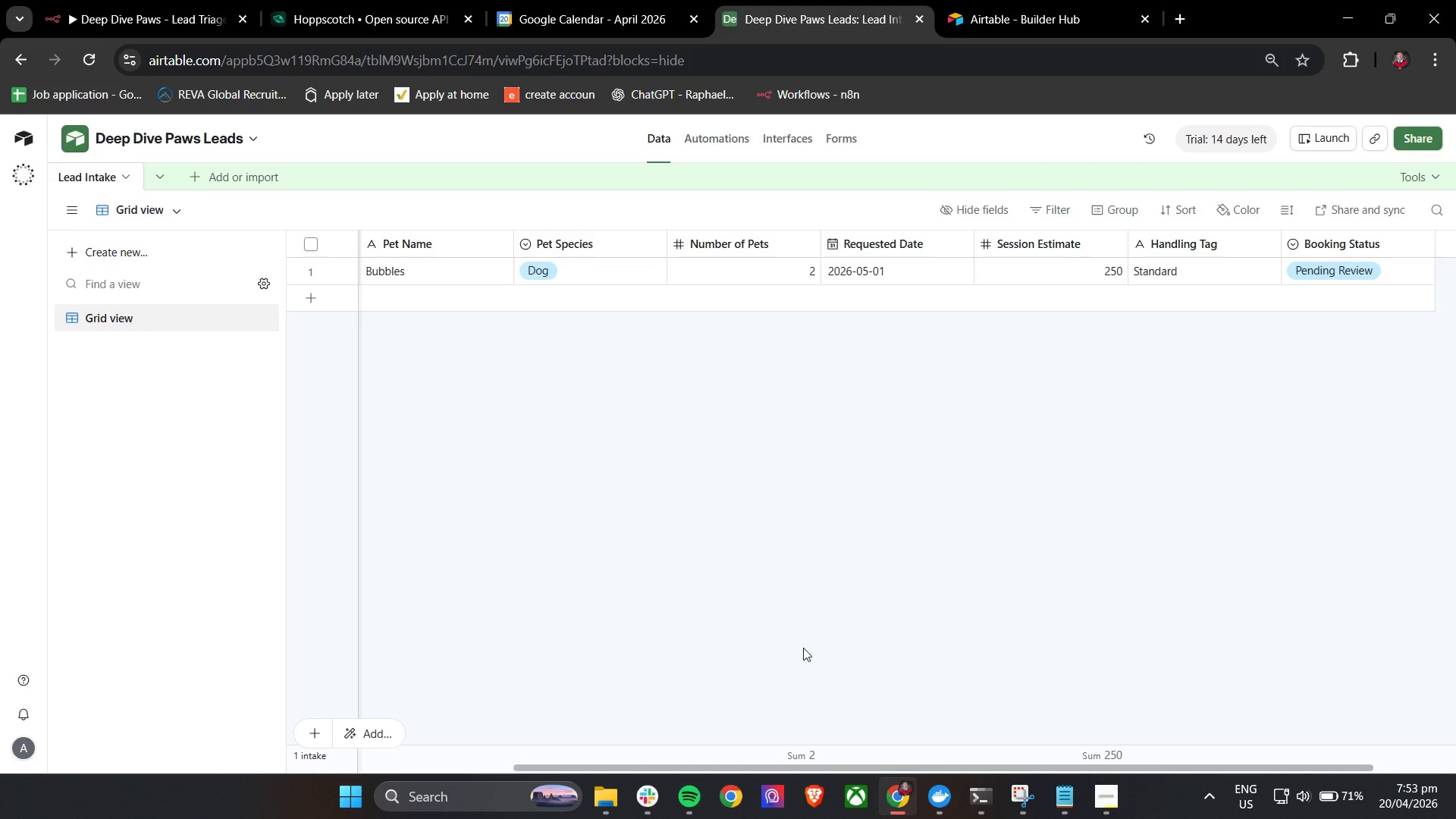 
left_click_drag(start_coordinate=[654, 767], to_coordinate=[347, 745])
 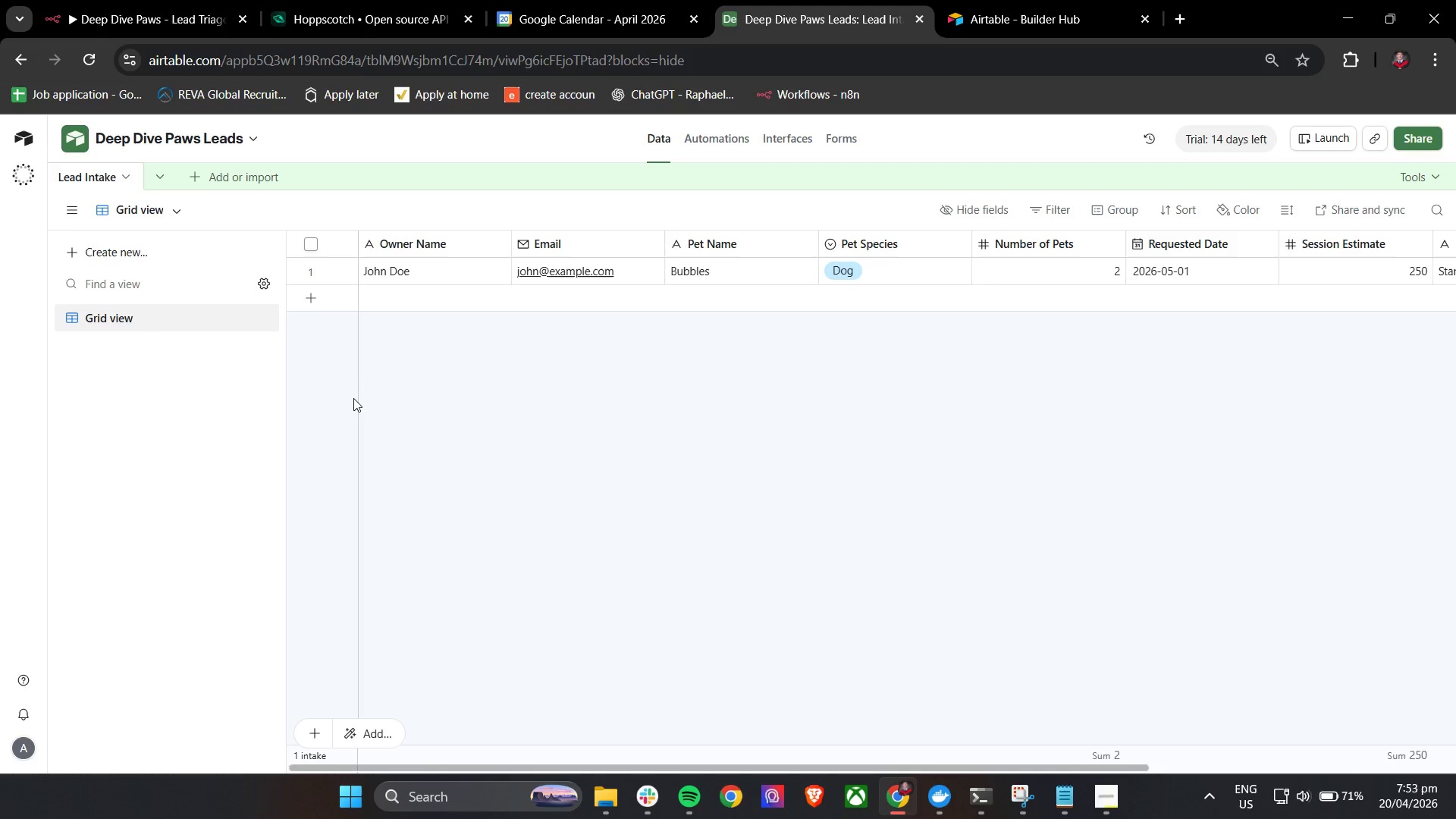 
left_click_drag(start_coordinate=[359, 396], to_coordinate=[663, 410])
 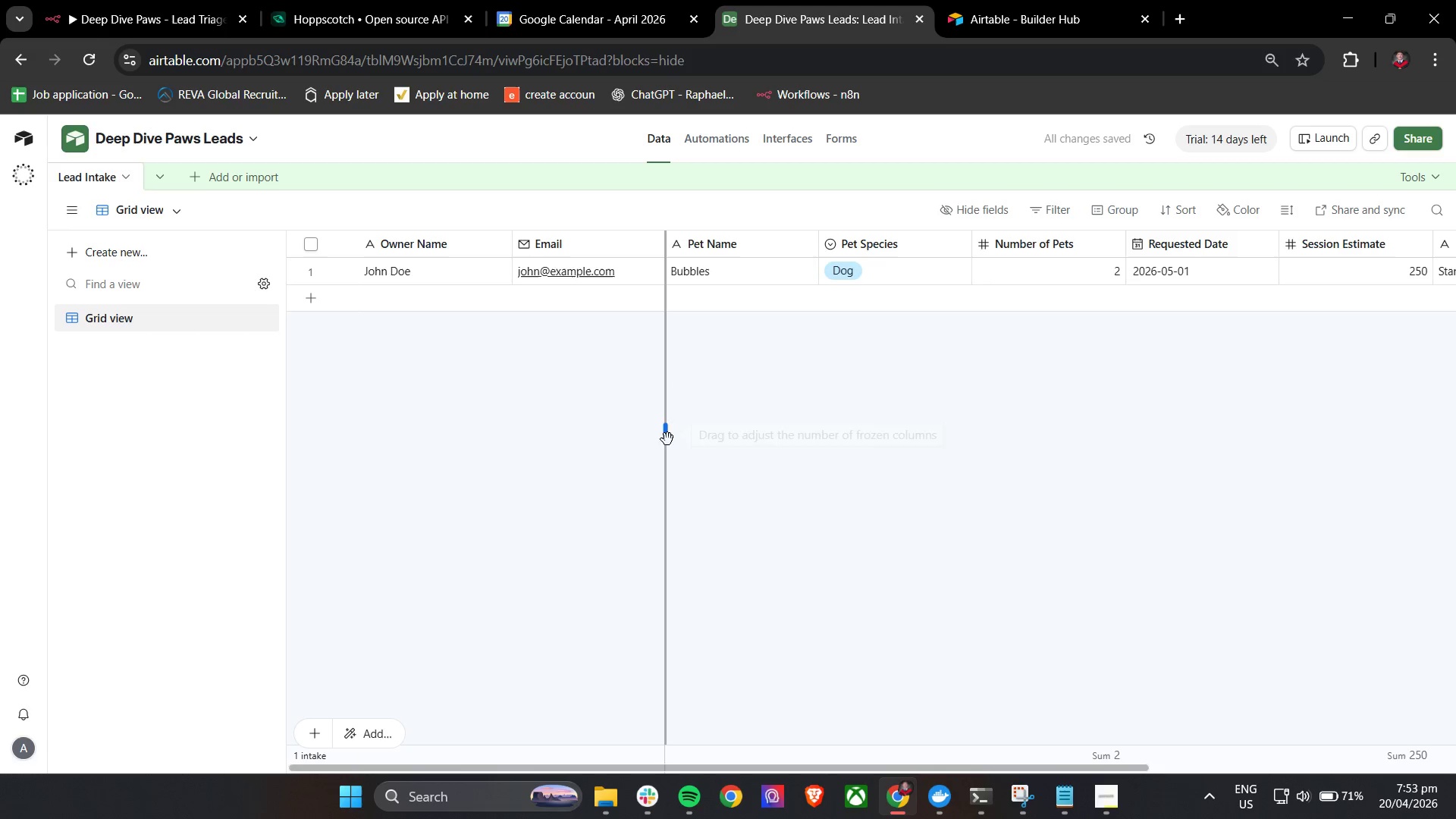 
left_click_drag(start_coordinate=[668, 441], to_coordinate=[513, 427])
 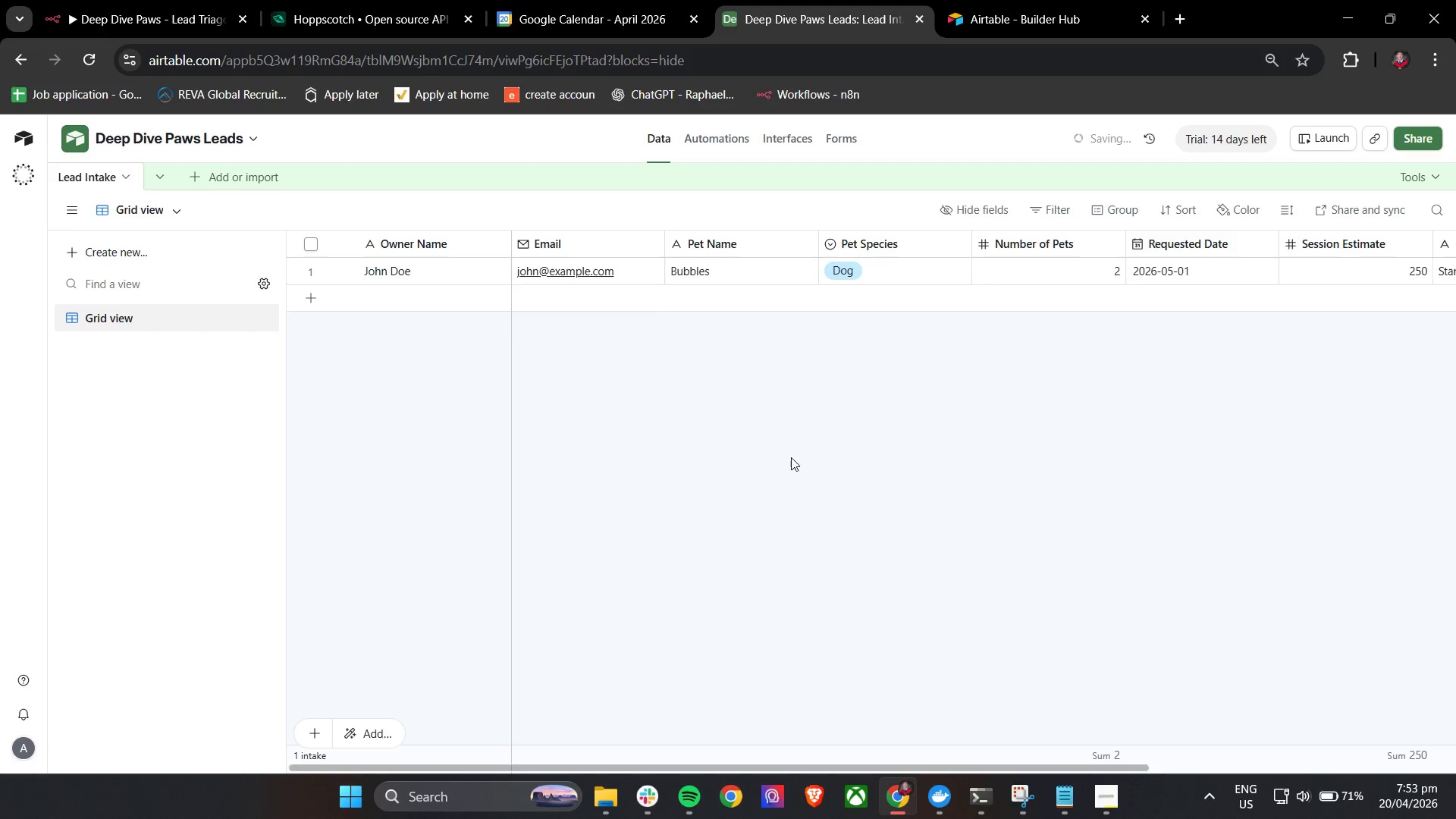 
left_click([803, 452])
 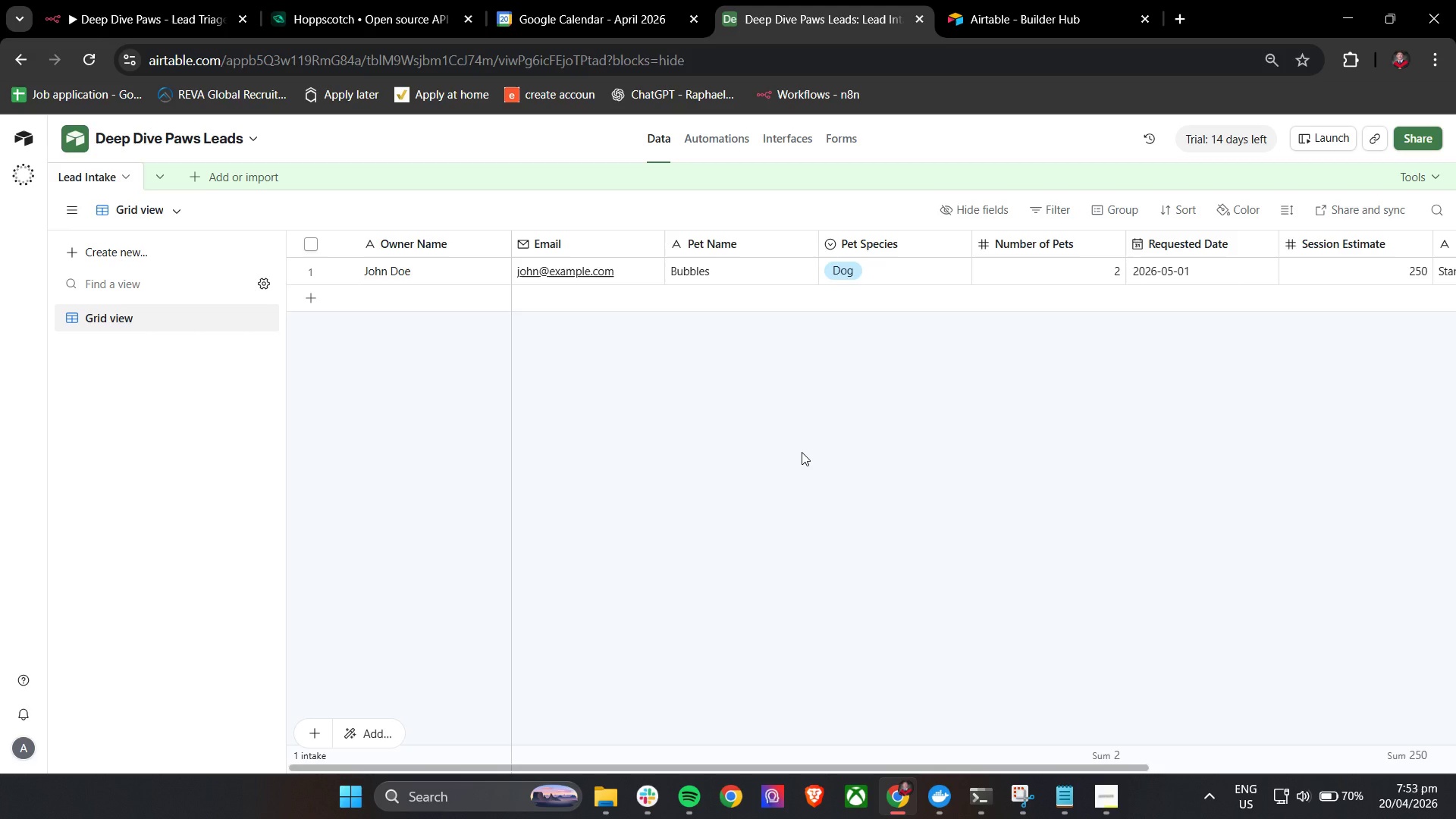 
wait(24.52)
 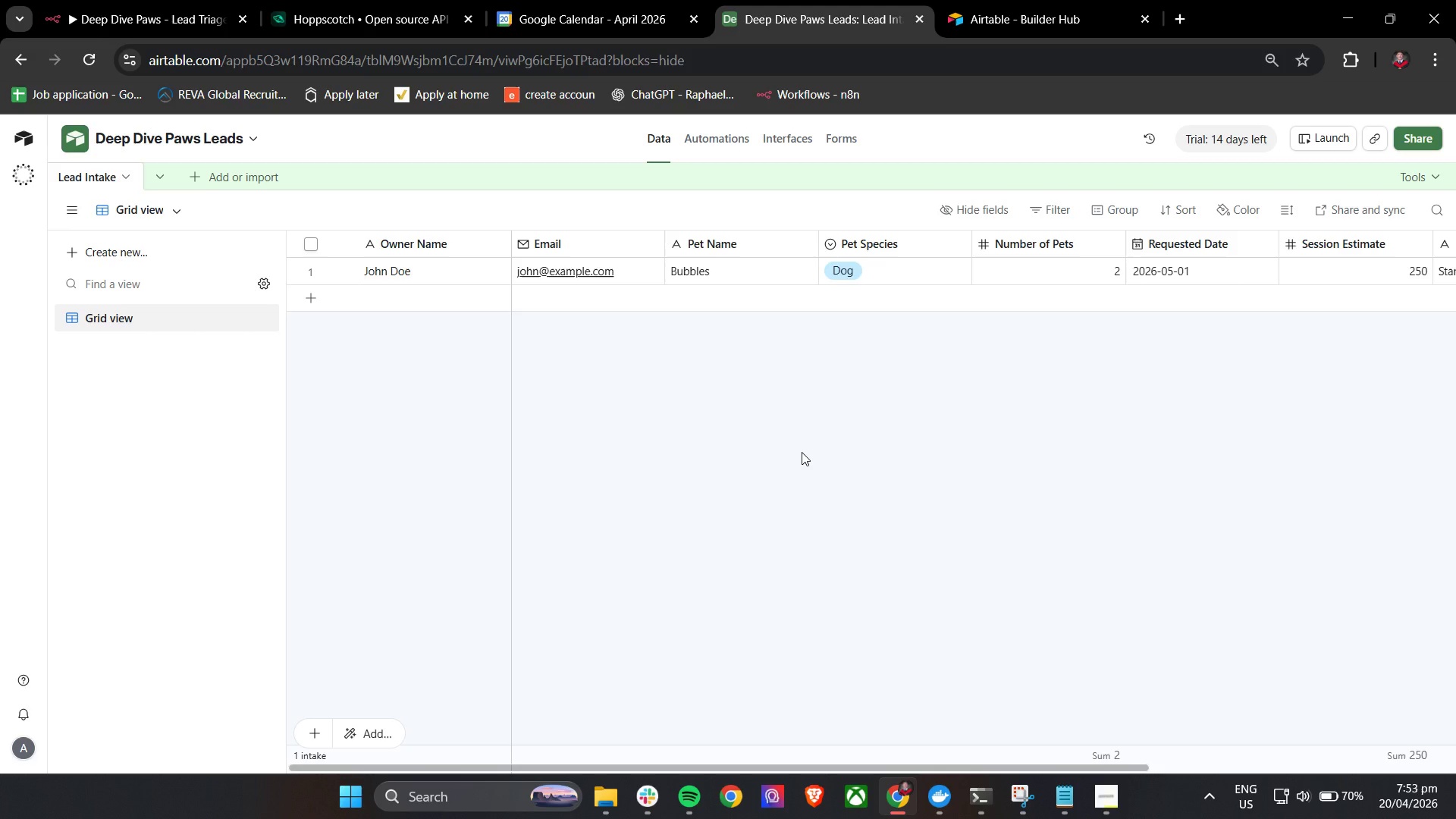 
hold_key(key=ShiftLeft, duration=1.86)
scroll: coordinate [802, 452], scroll_direction: up, amount: 6.0
 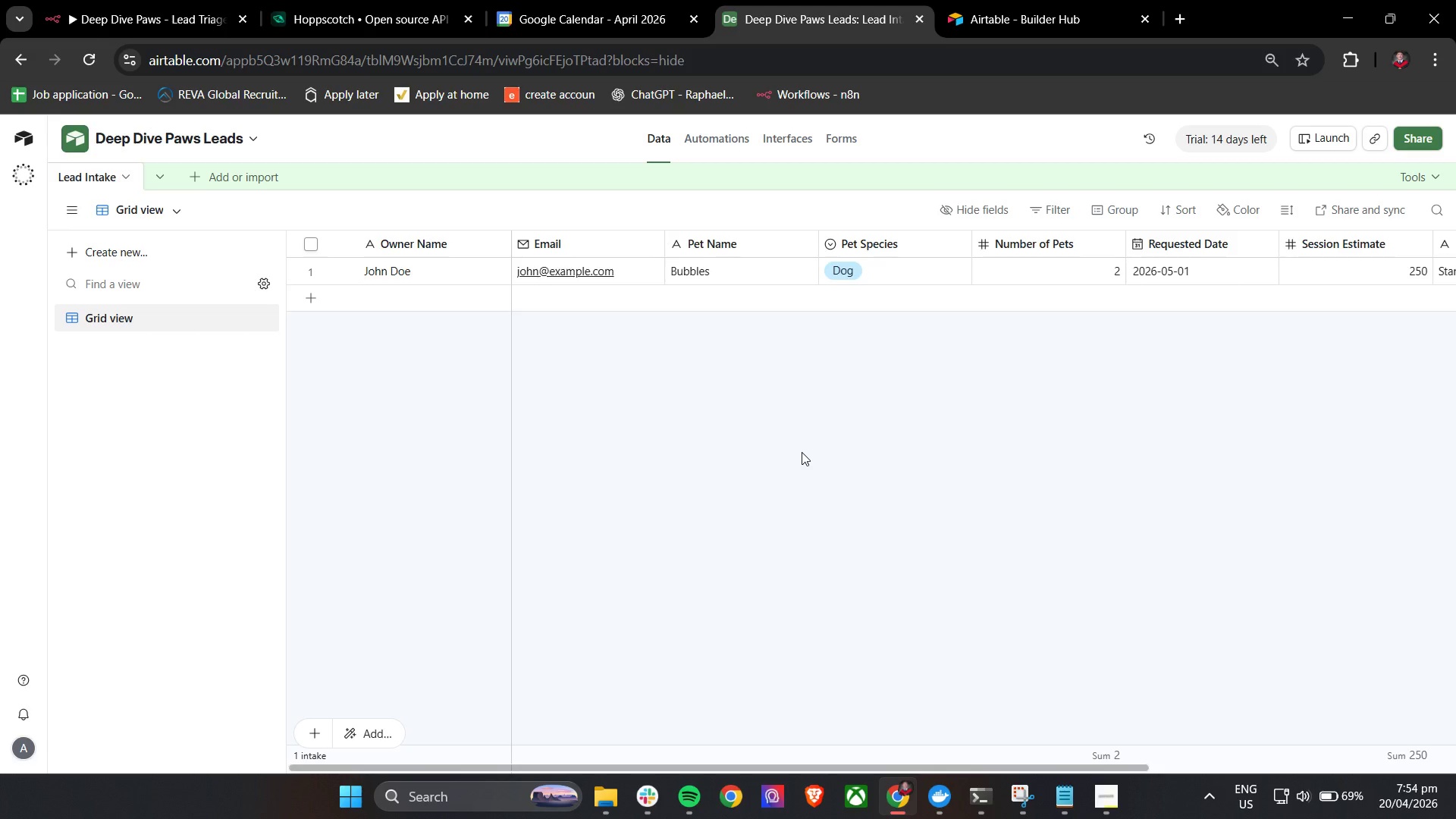 
wait(37.24)
 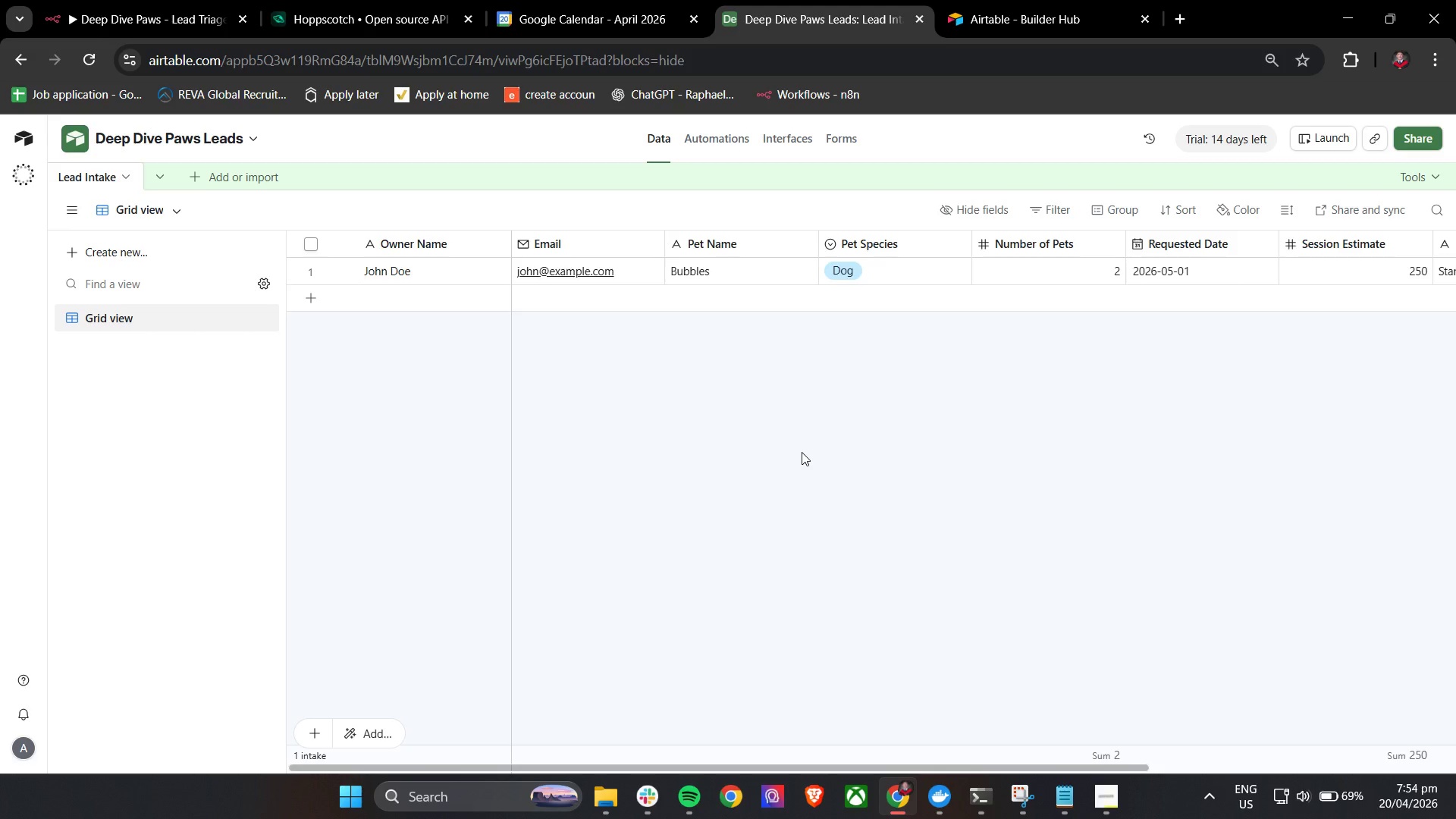 
left_click_drag(start_coordinate=[623, 763], to_coordinate=[429, 711])
 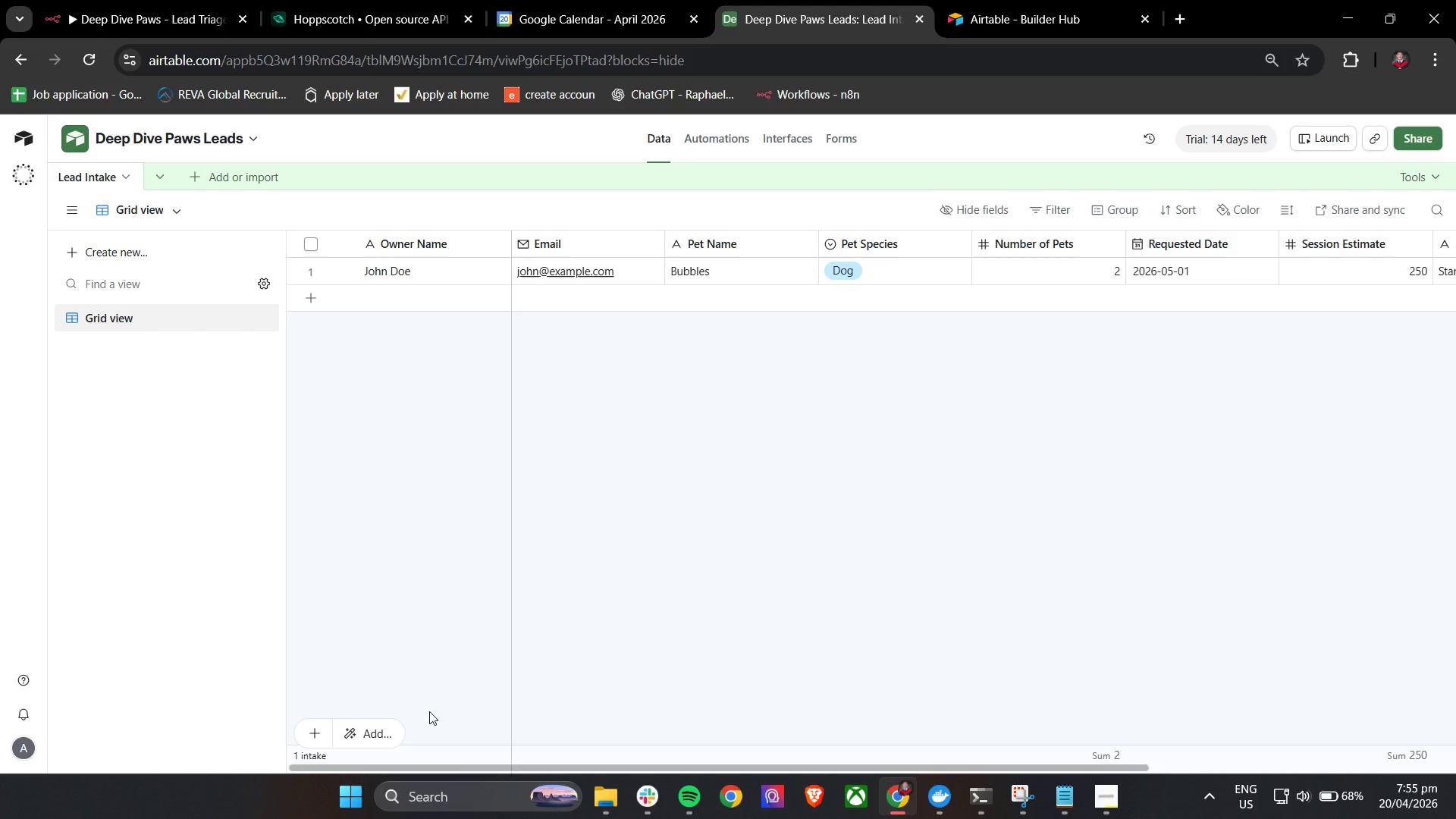 
wait(45.0)
 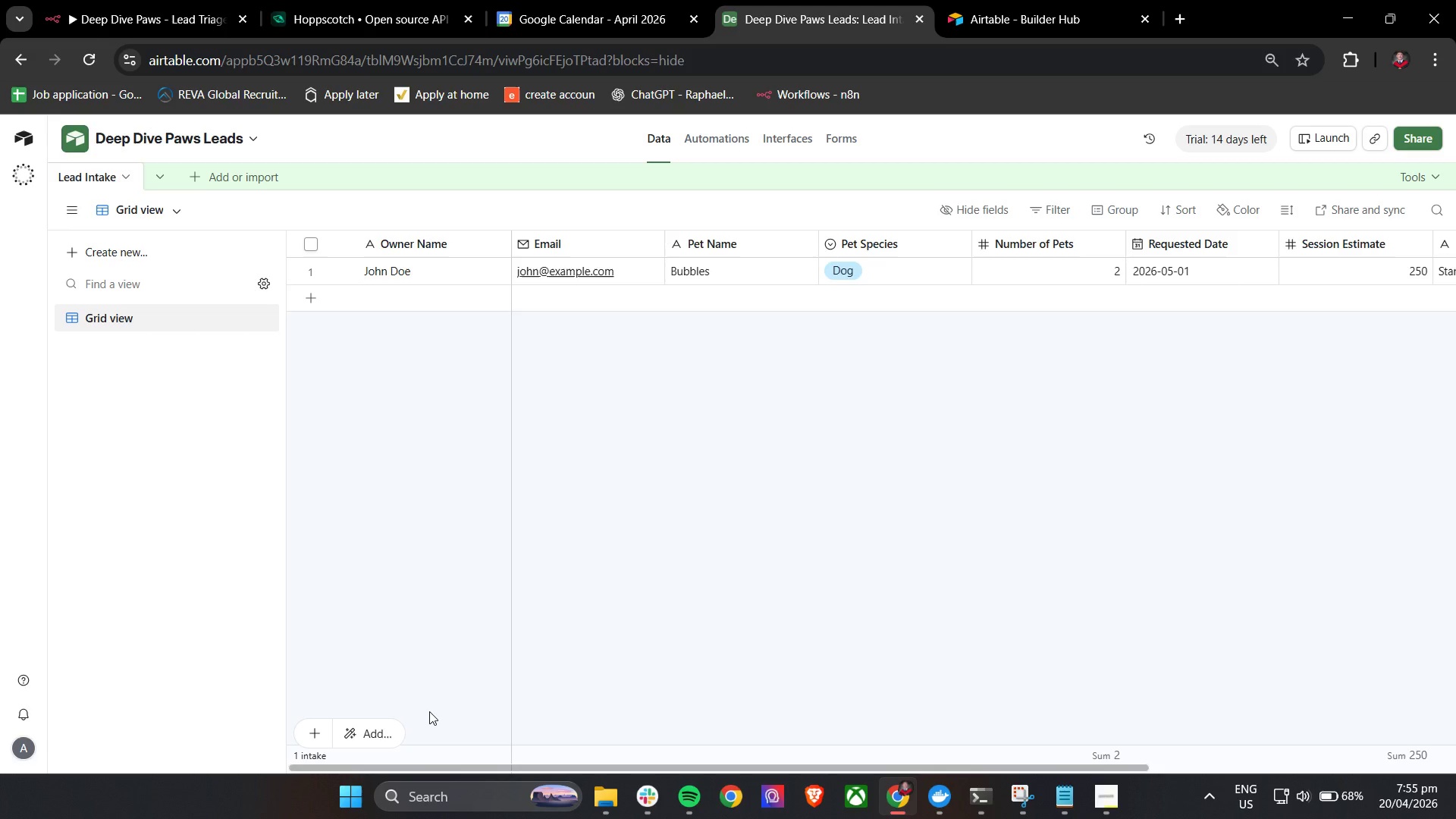 
left_click([246, 316])
 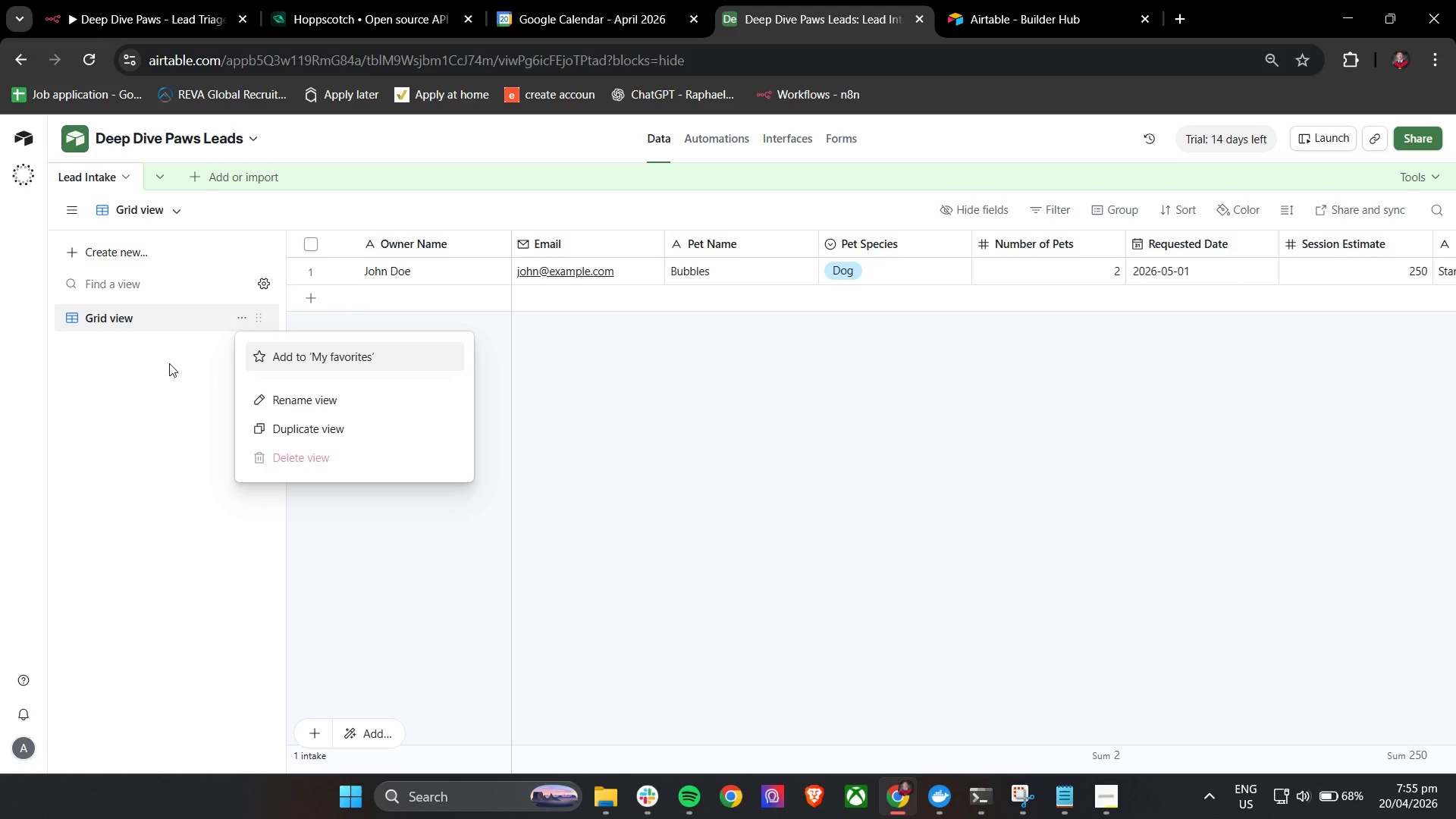 
left_click([77, 315])
 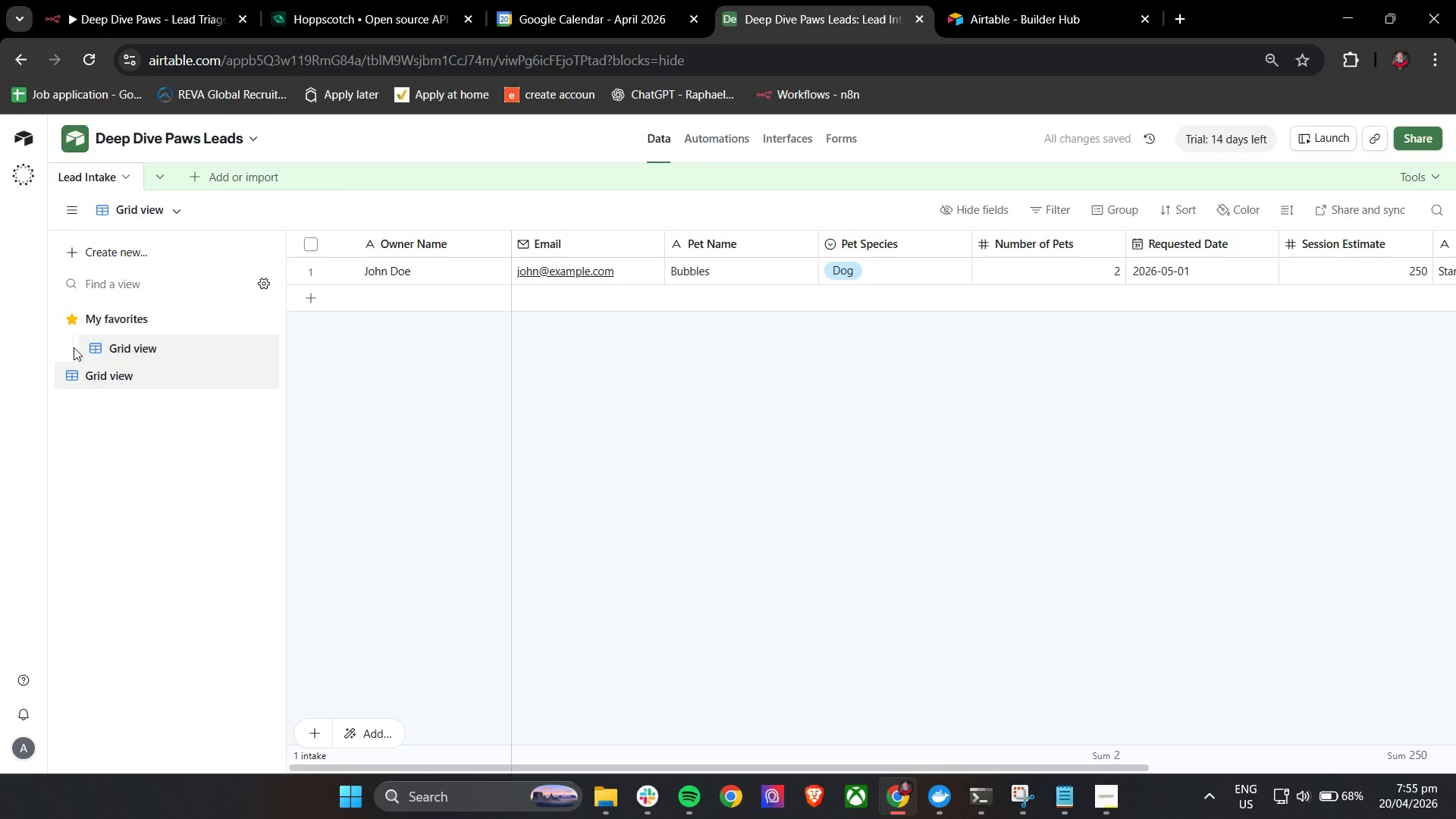 
left_click([72, 317])
 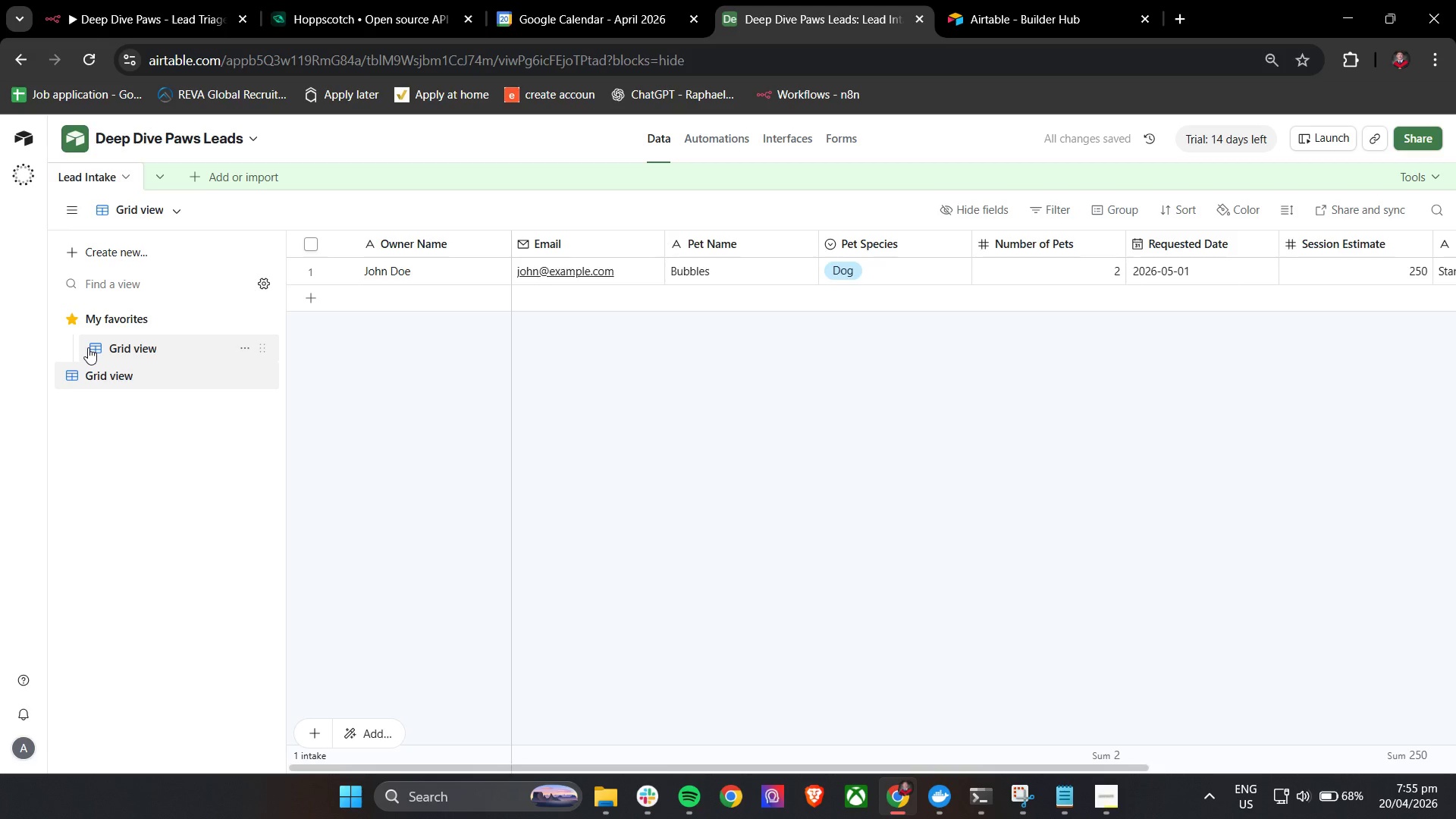 
left_click([88, 347])
 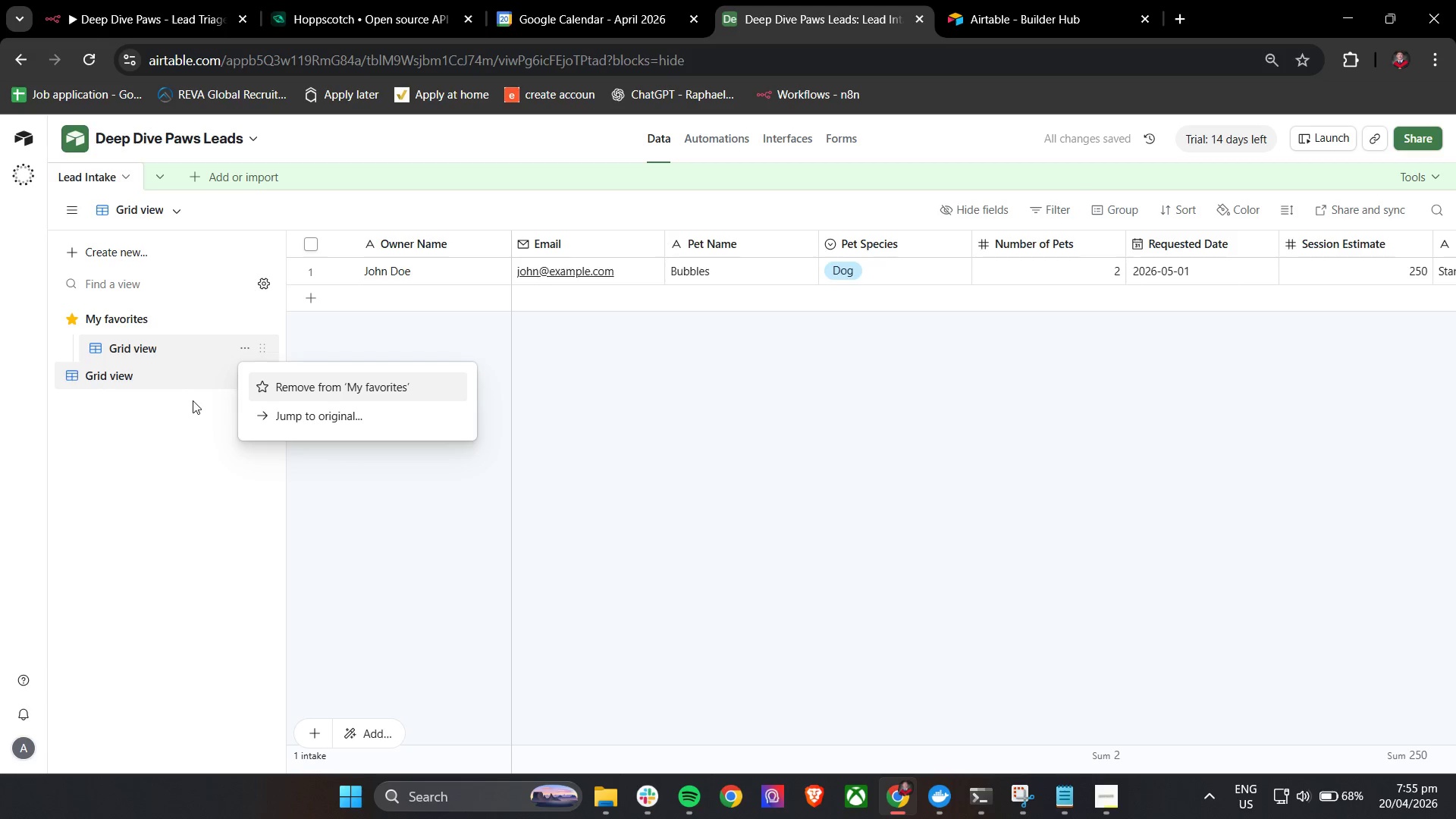 
left_click([286, 391])
 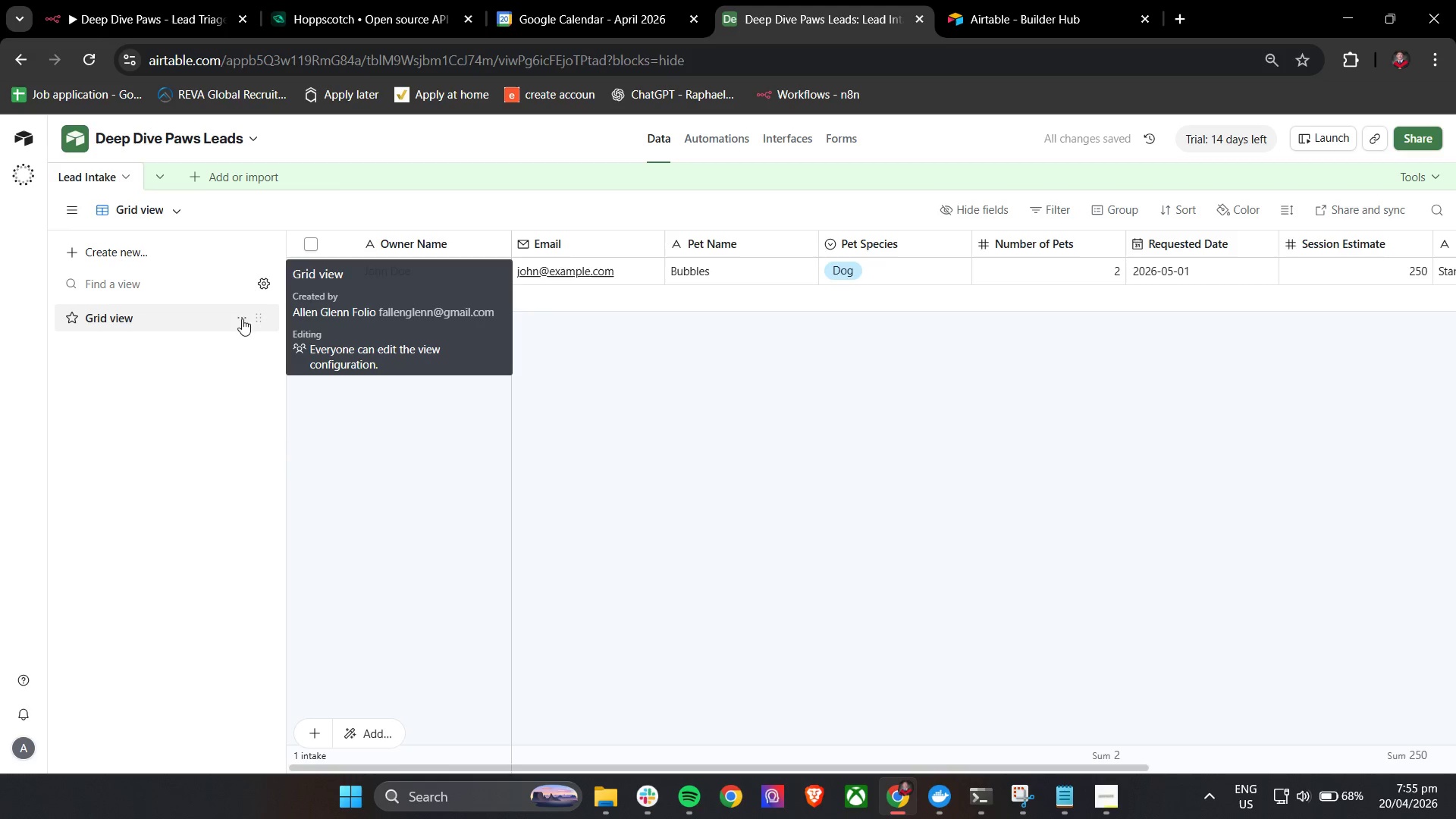 
left_click([248, 318])
 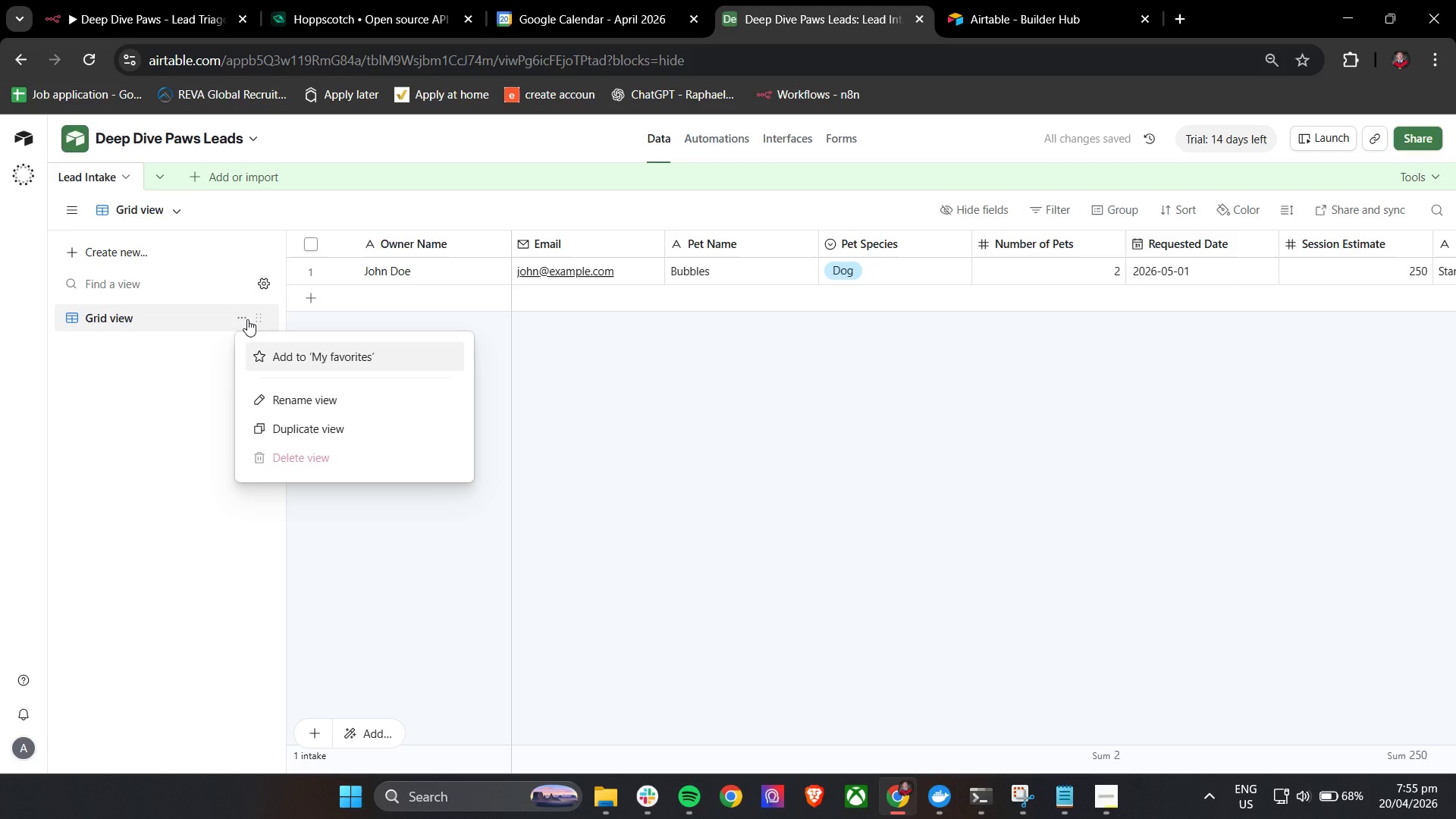 
left_click([247, 319])
 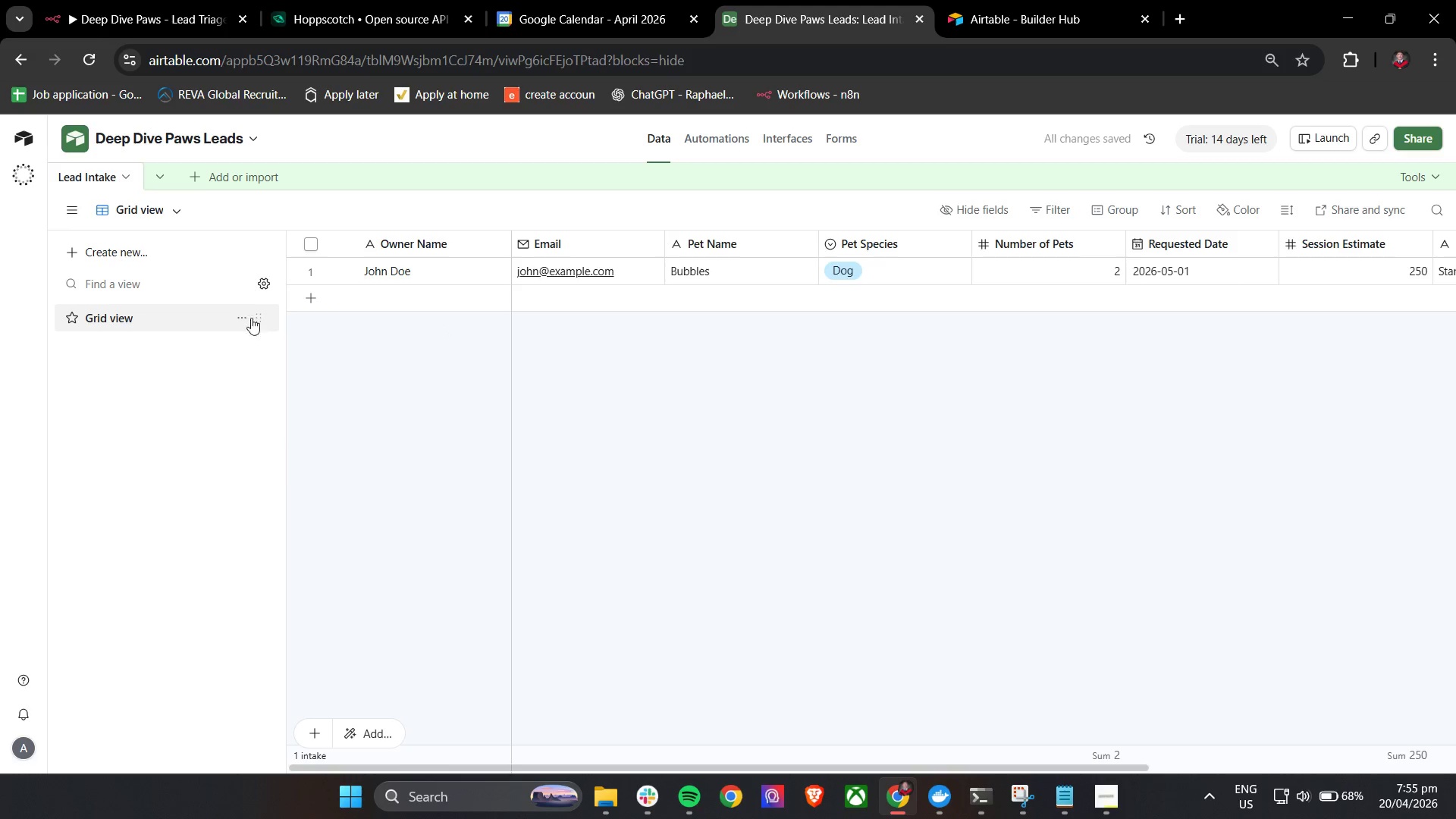 
mouse_move([239, 318])
 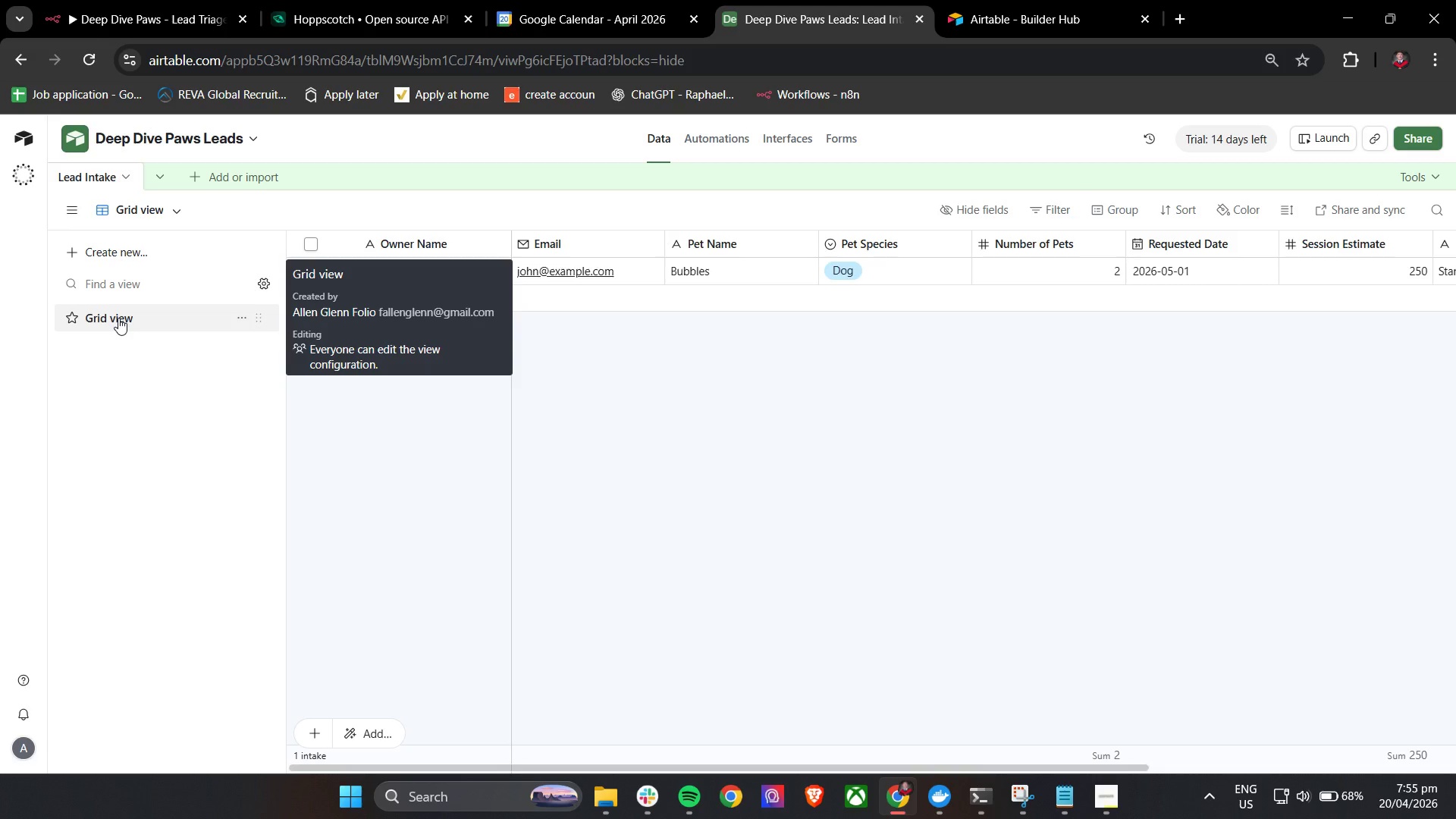 
double_click([118, 317])
 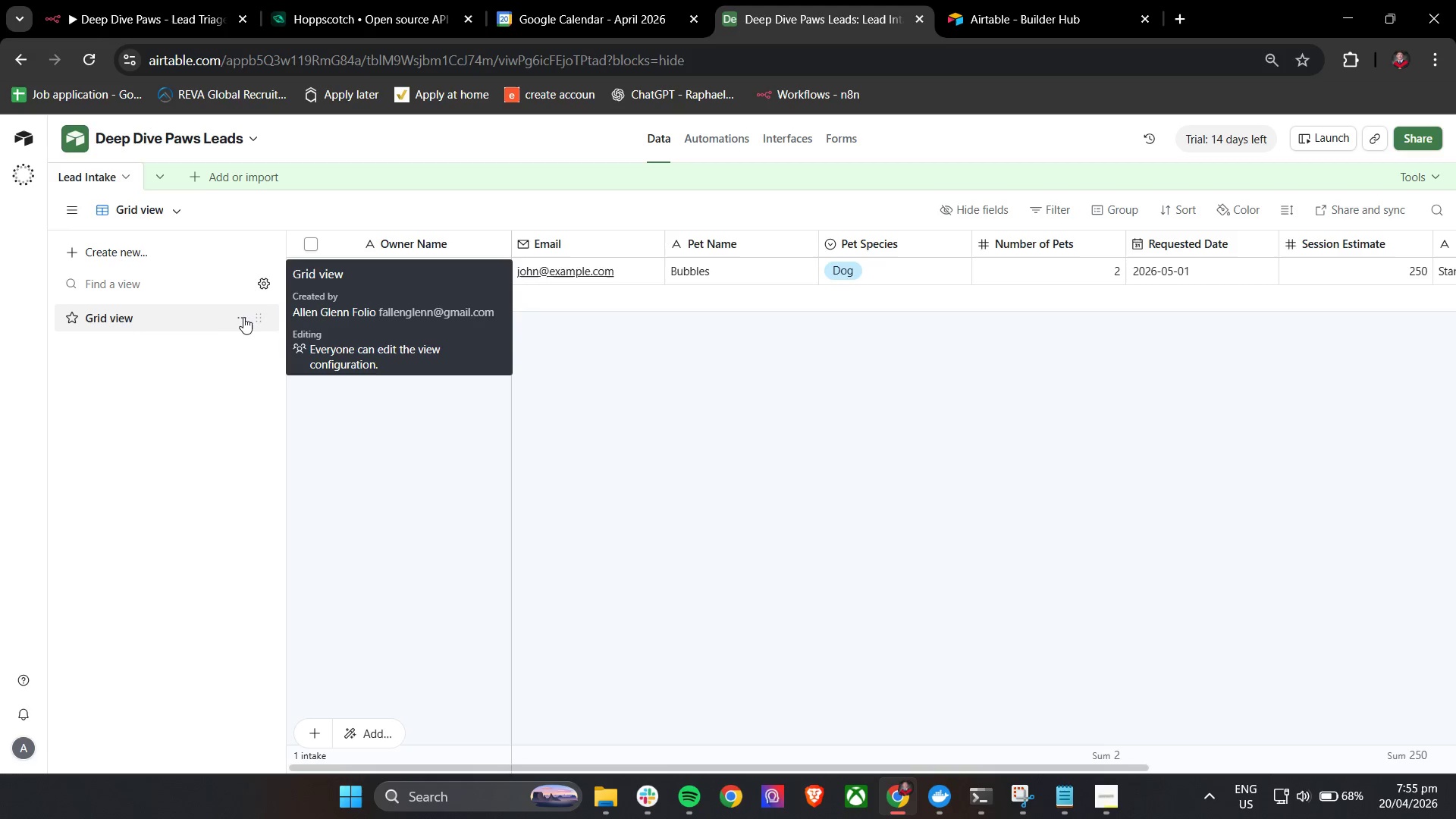 
left_click([246, 316])
 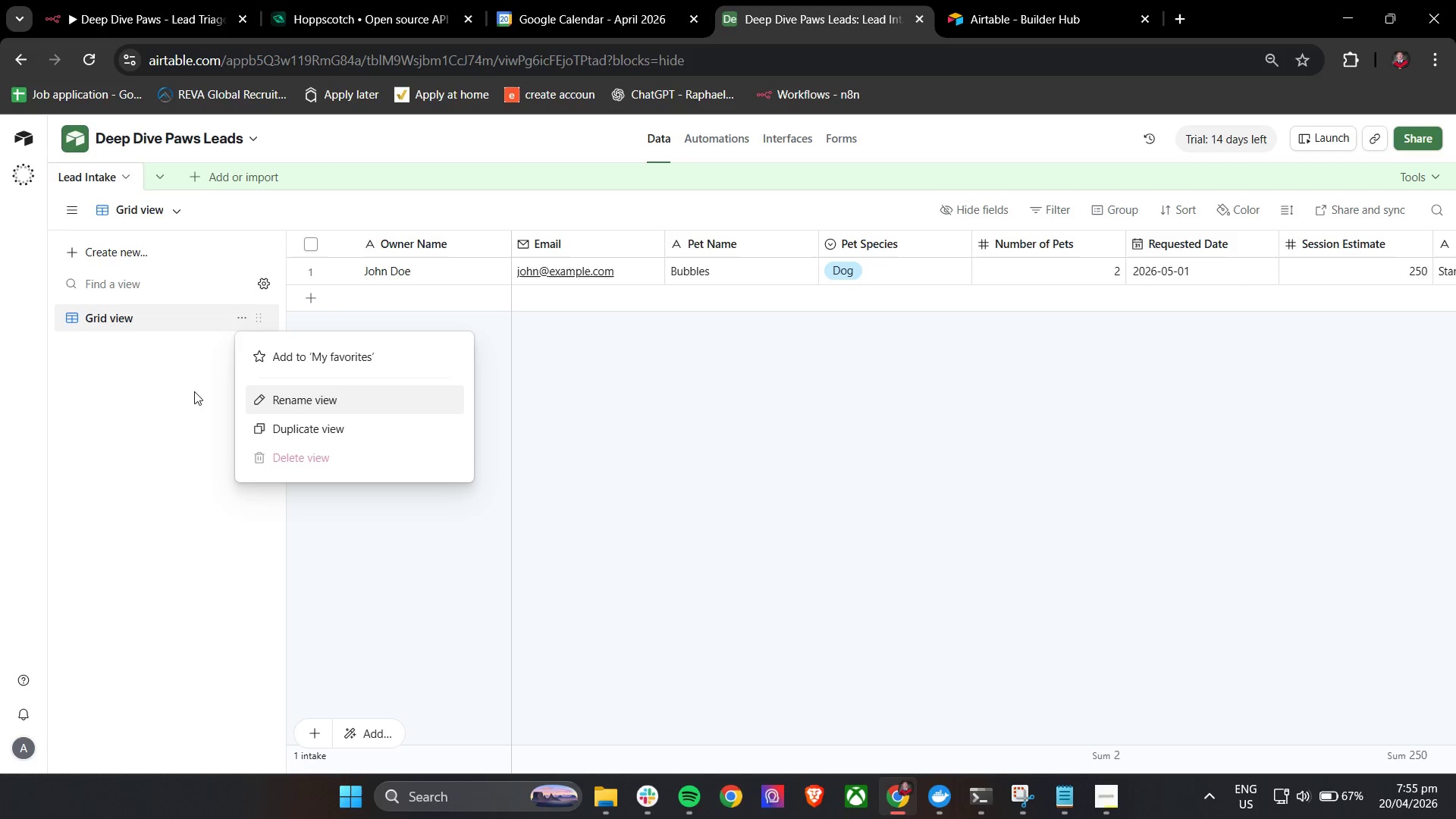 
right_click([133, 318])
 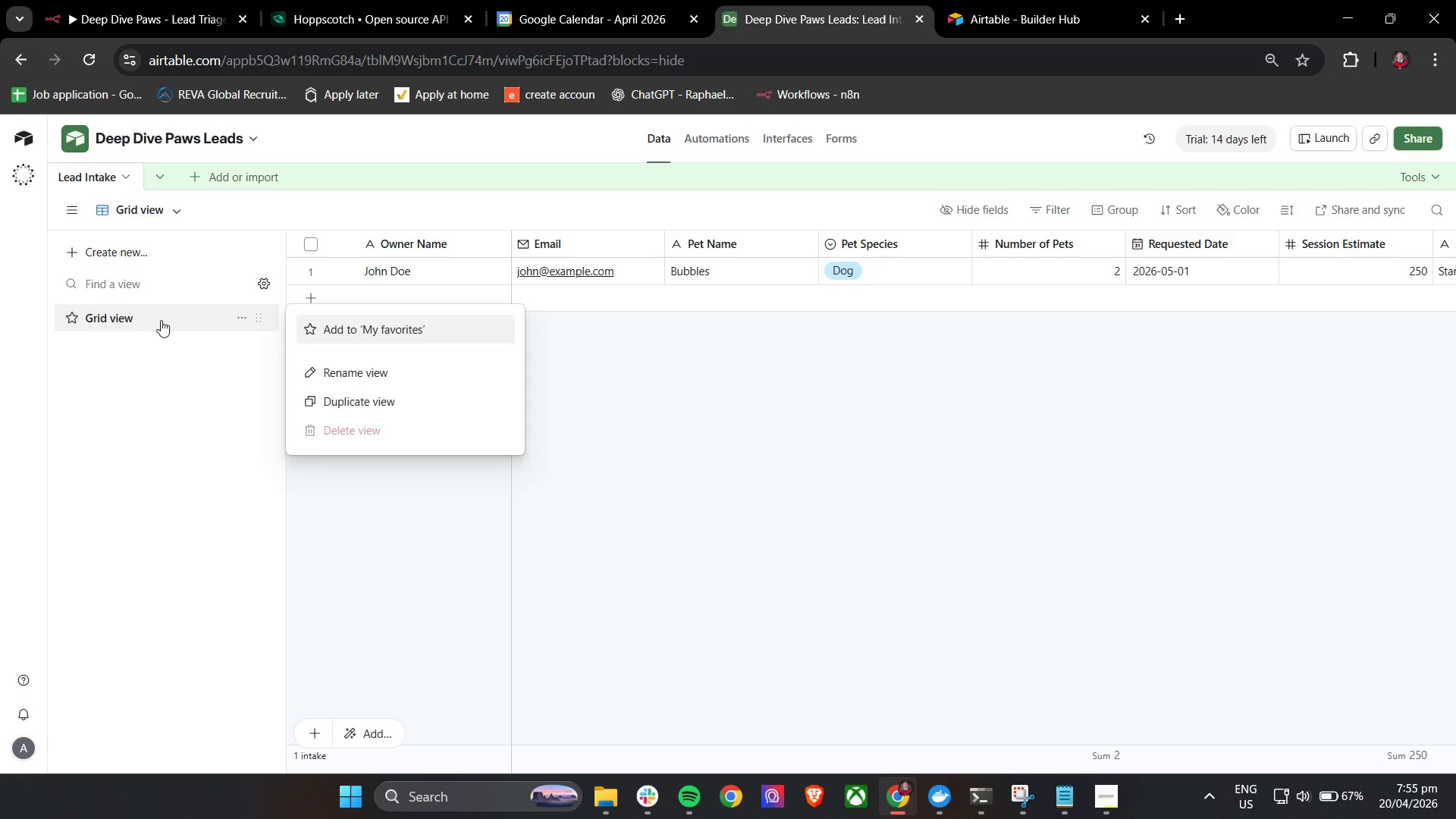 
left_click([172, 359])
 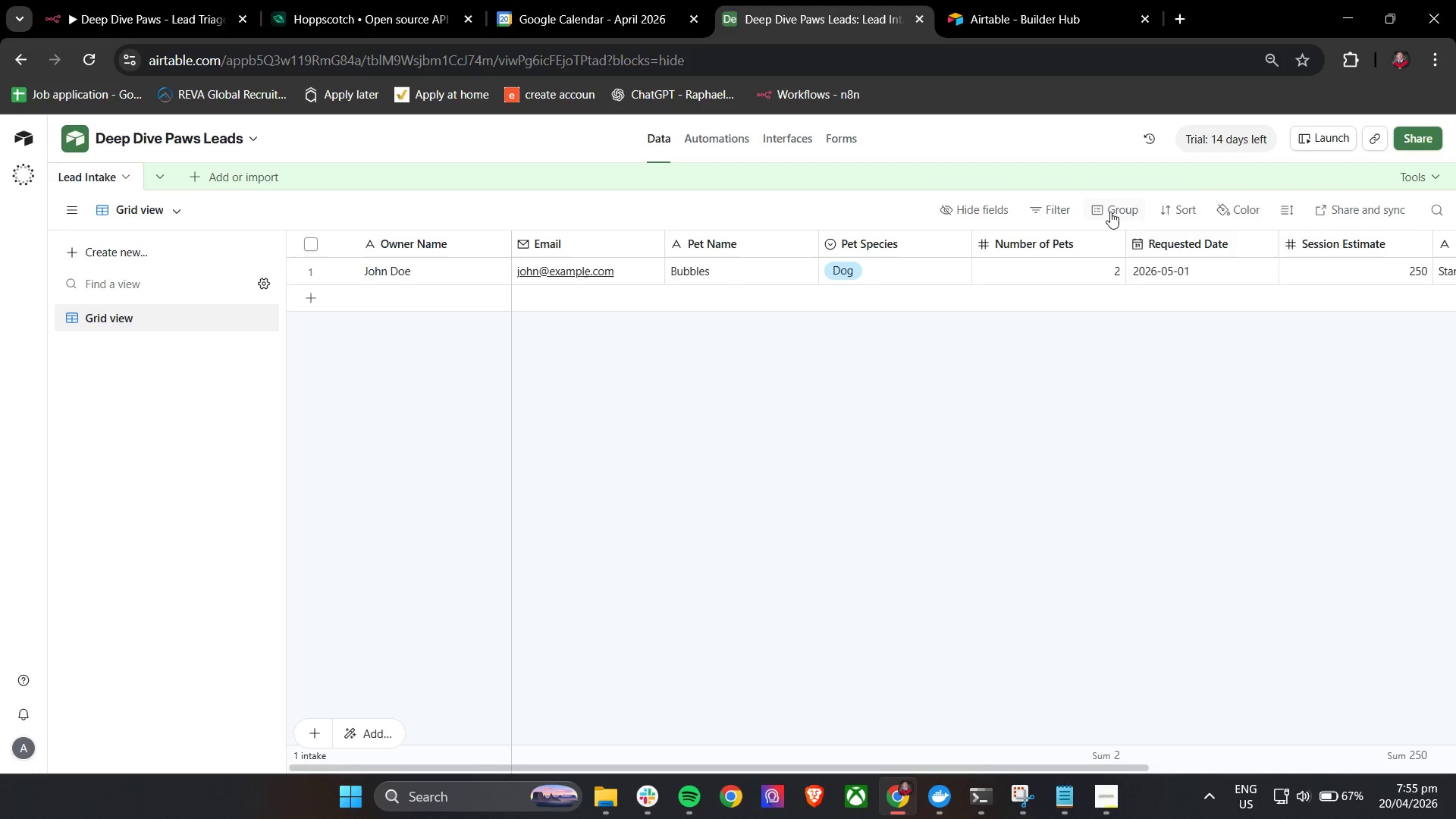 
wait(7.59)
 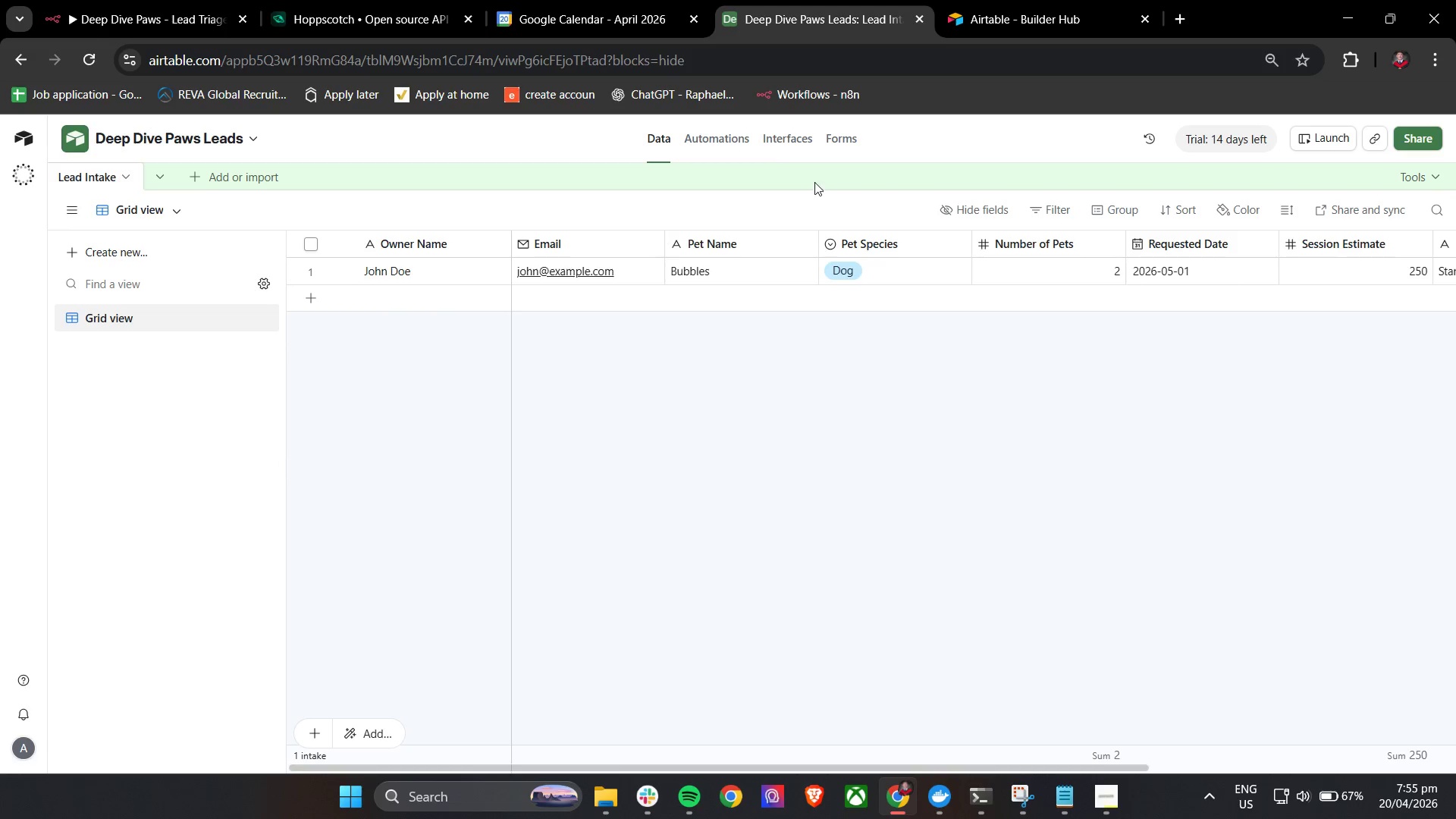 
left_click([1043, 210])
 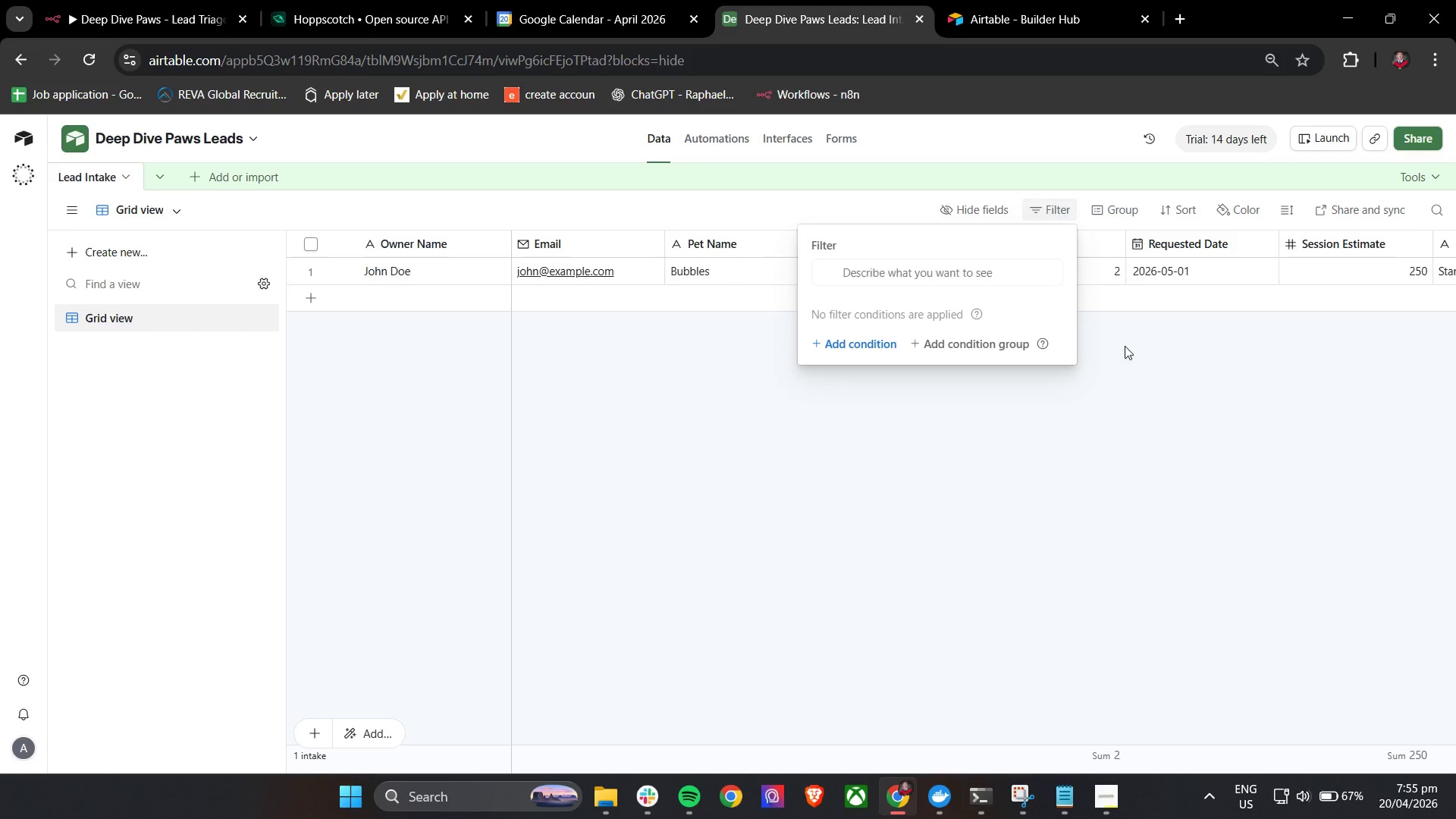 
left_click_drag(start_coordinate=[1149, 412], to_coordinate=[1153, 411])
 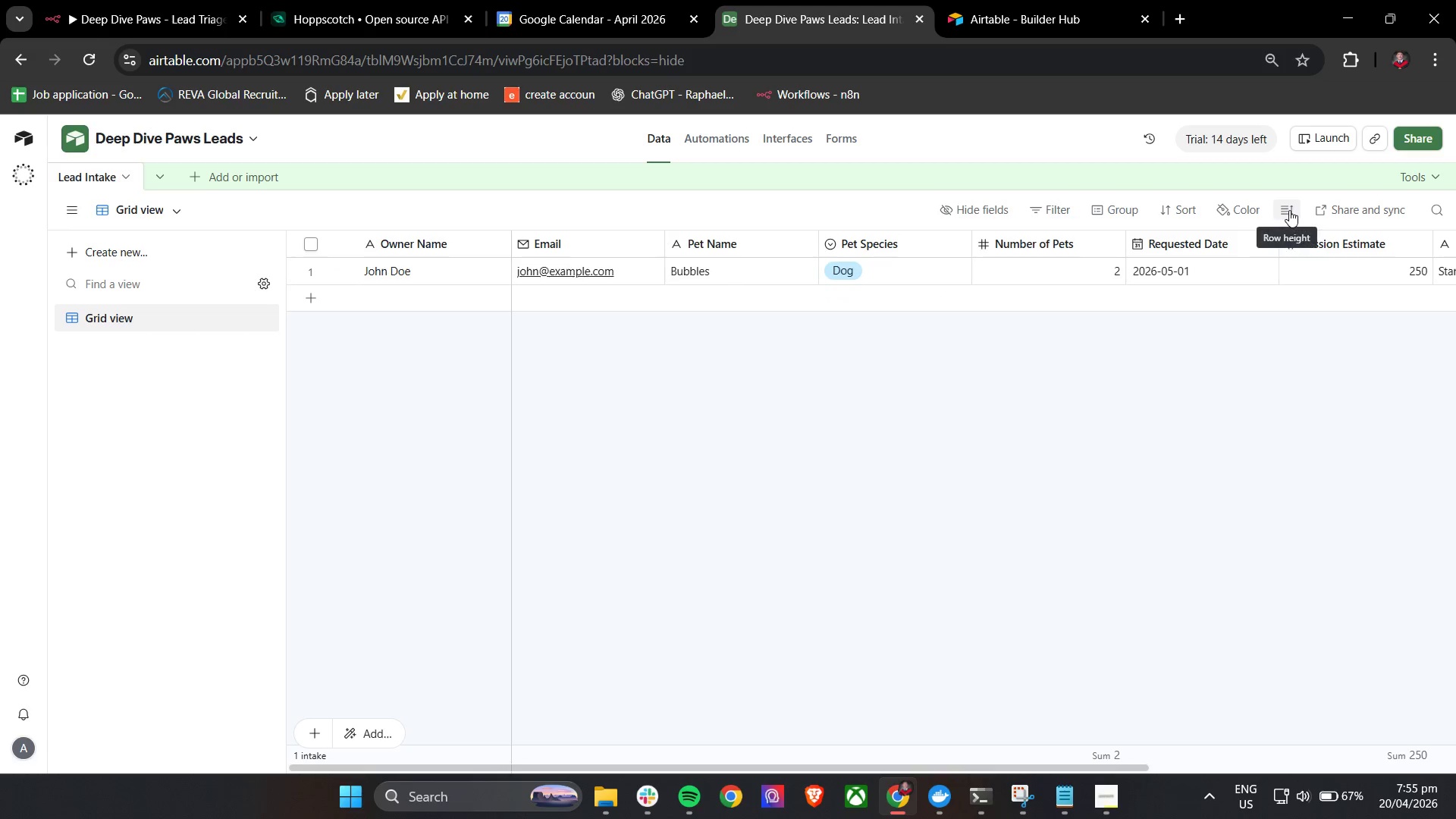 
left_click([1288, 210])
 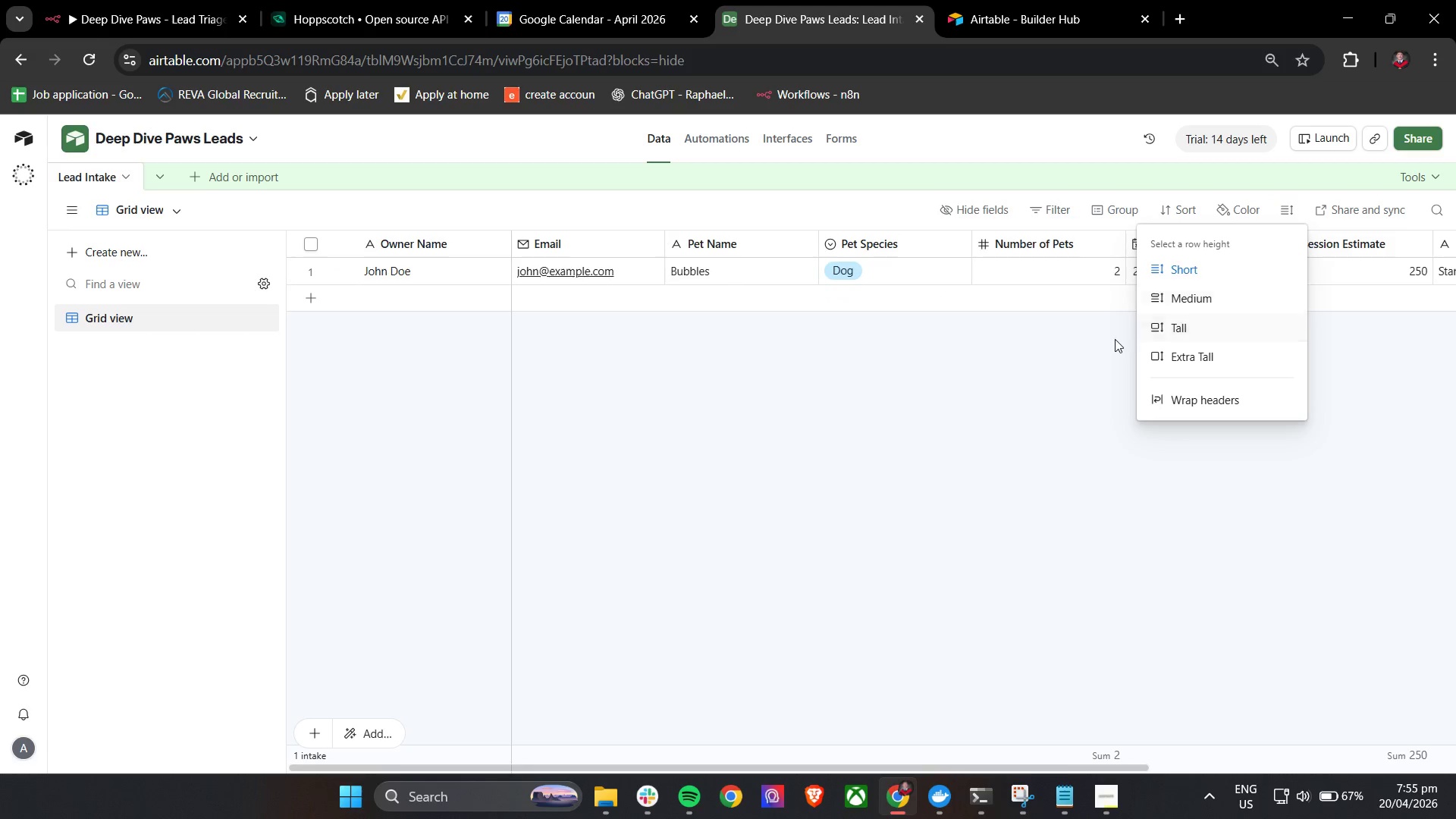 
left_click([1191, 271])
 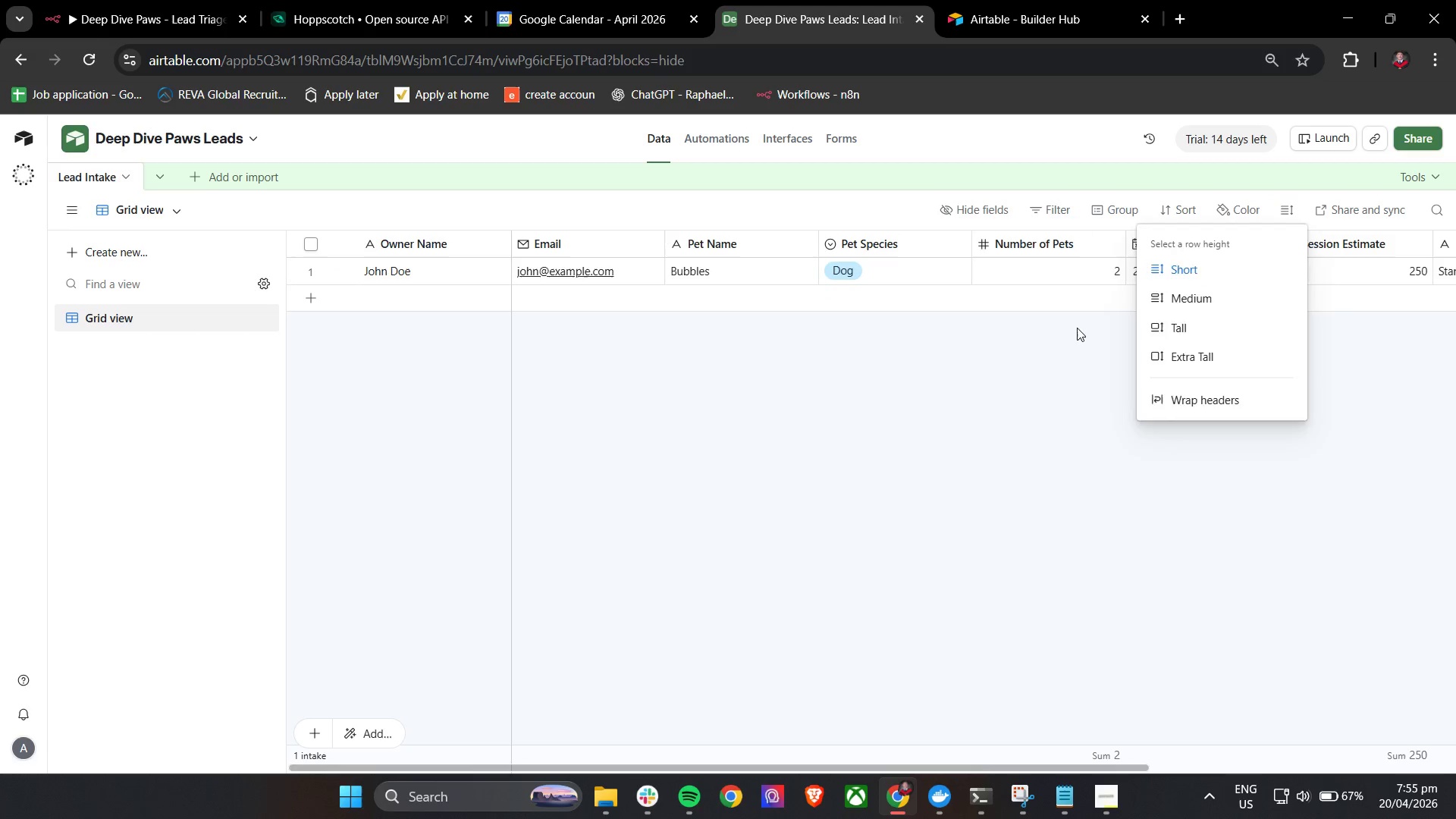 
double_click([1105, 217])
 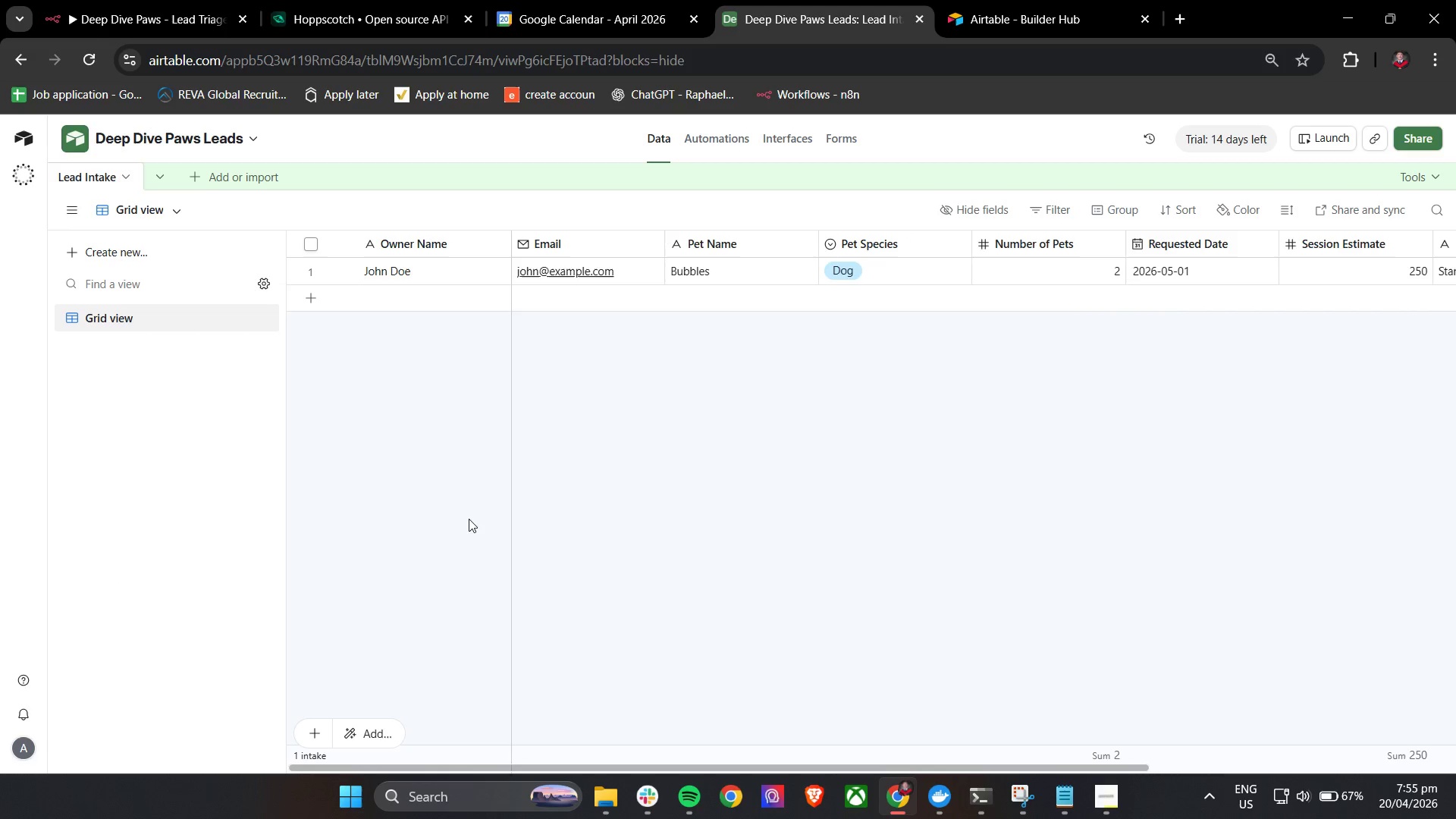 
hold_key(key=ControlLeft, duration=0.58)
 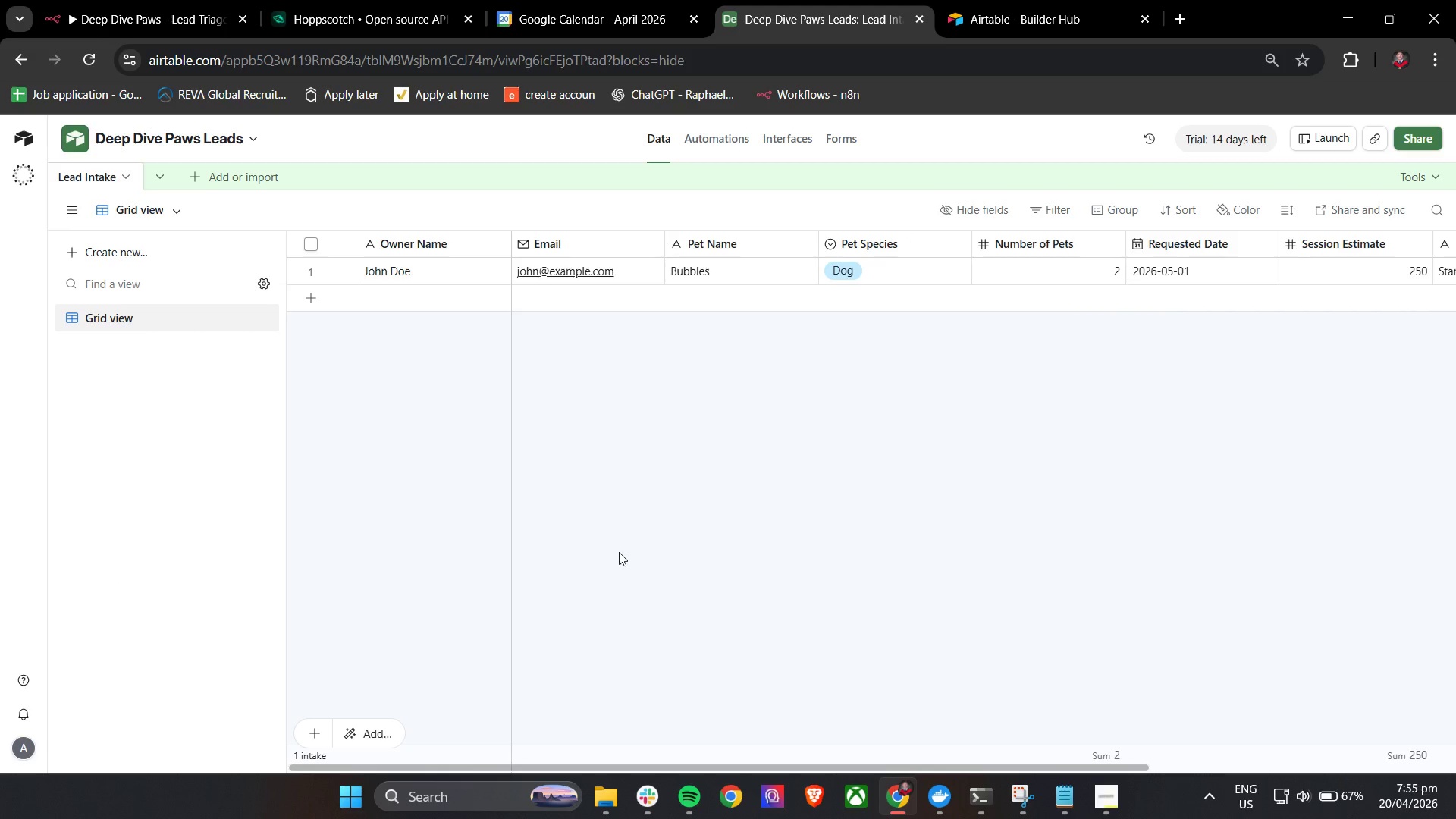 
key(Control+ControlLeft)
 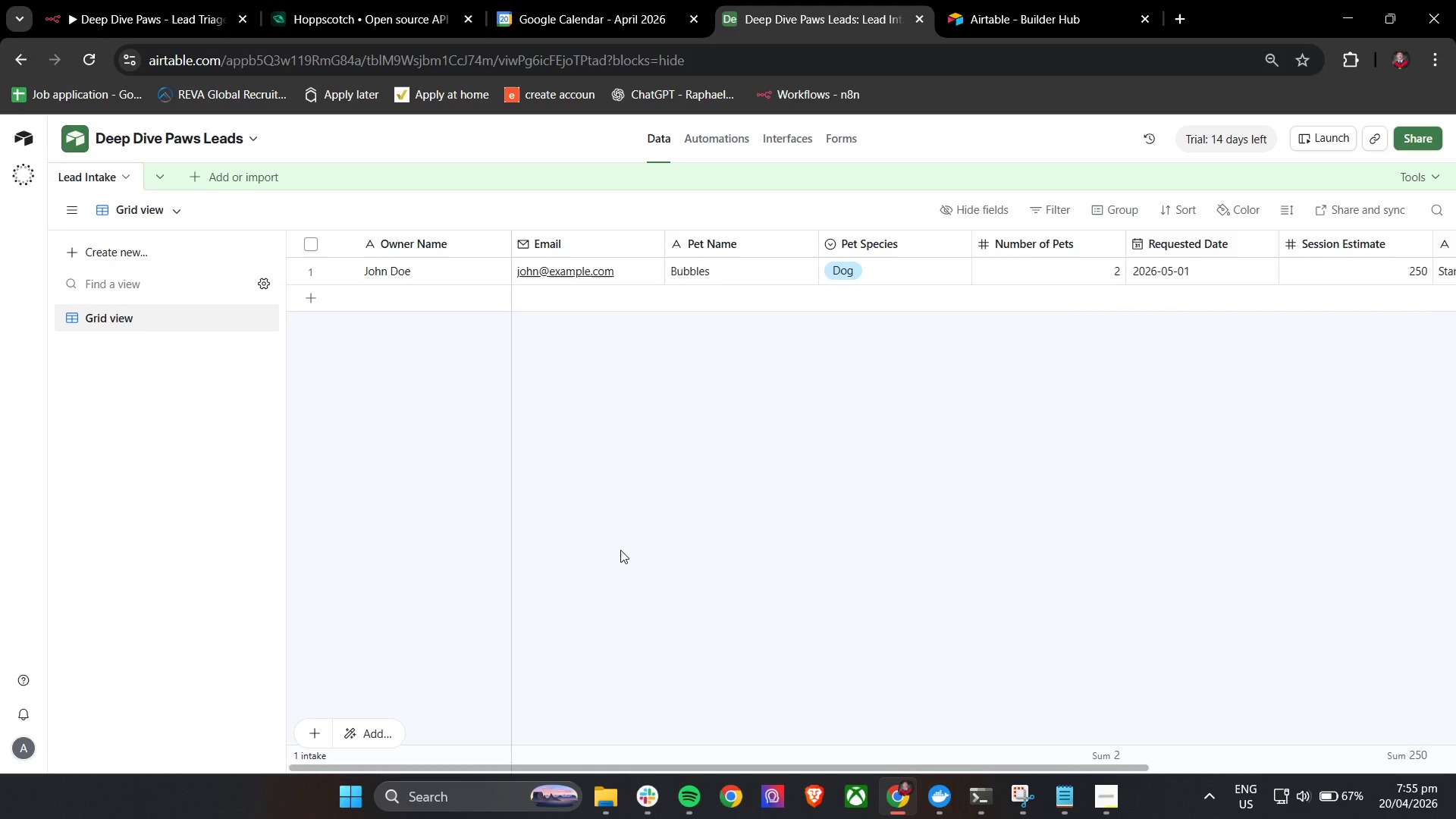 
scroll: coordinate [576, 553], scroll_direction: down, amount: 4.0
 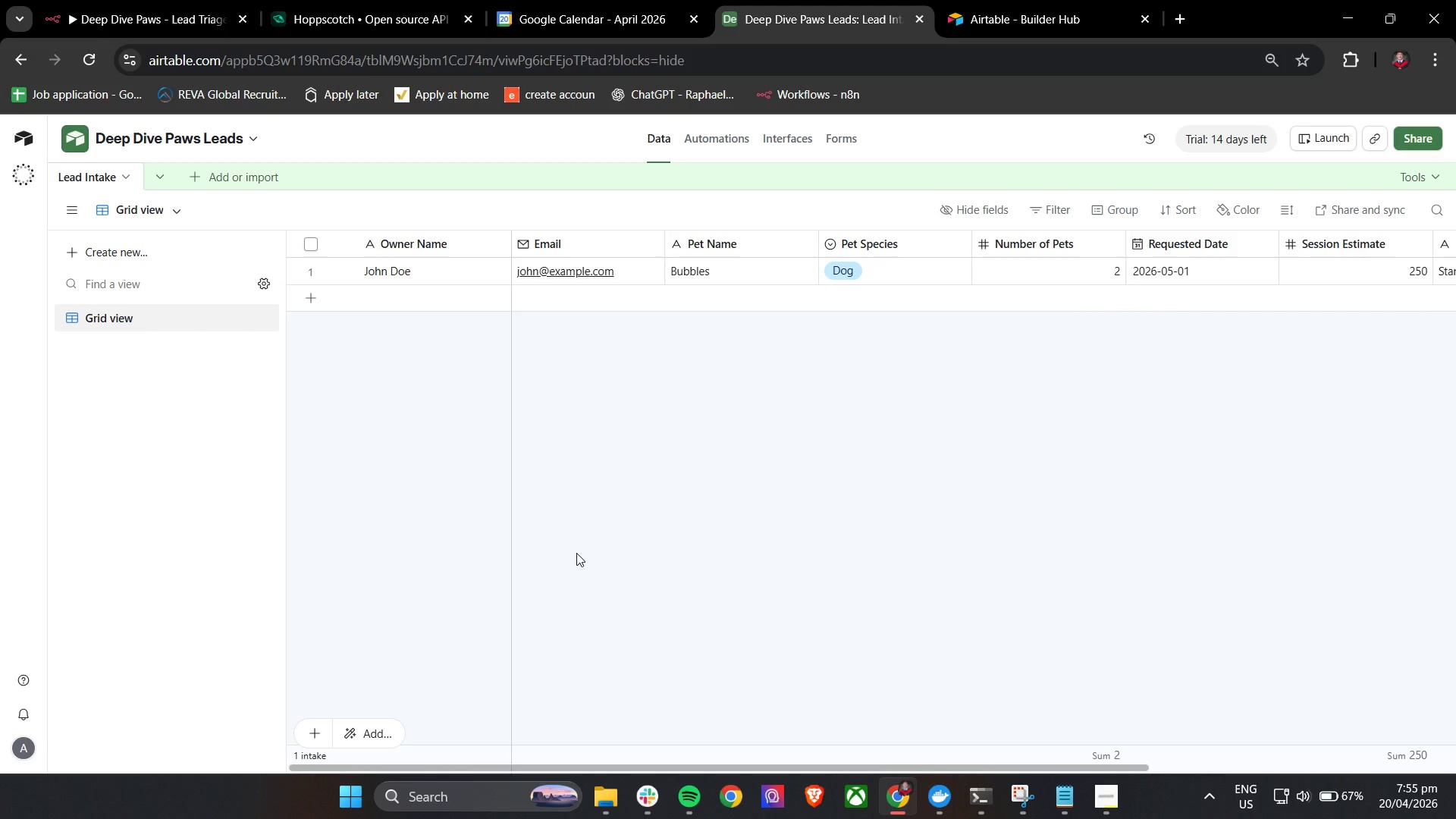 
hold_key(key=ShiftLeft, duration=0.98)
scroll: coordinate [620, 550], scroll_direction: down, amount: 9.0
 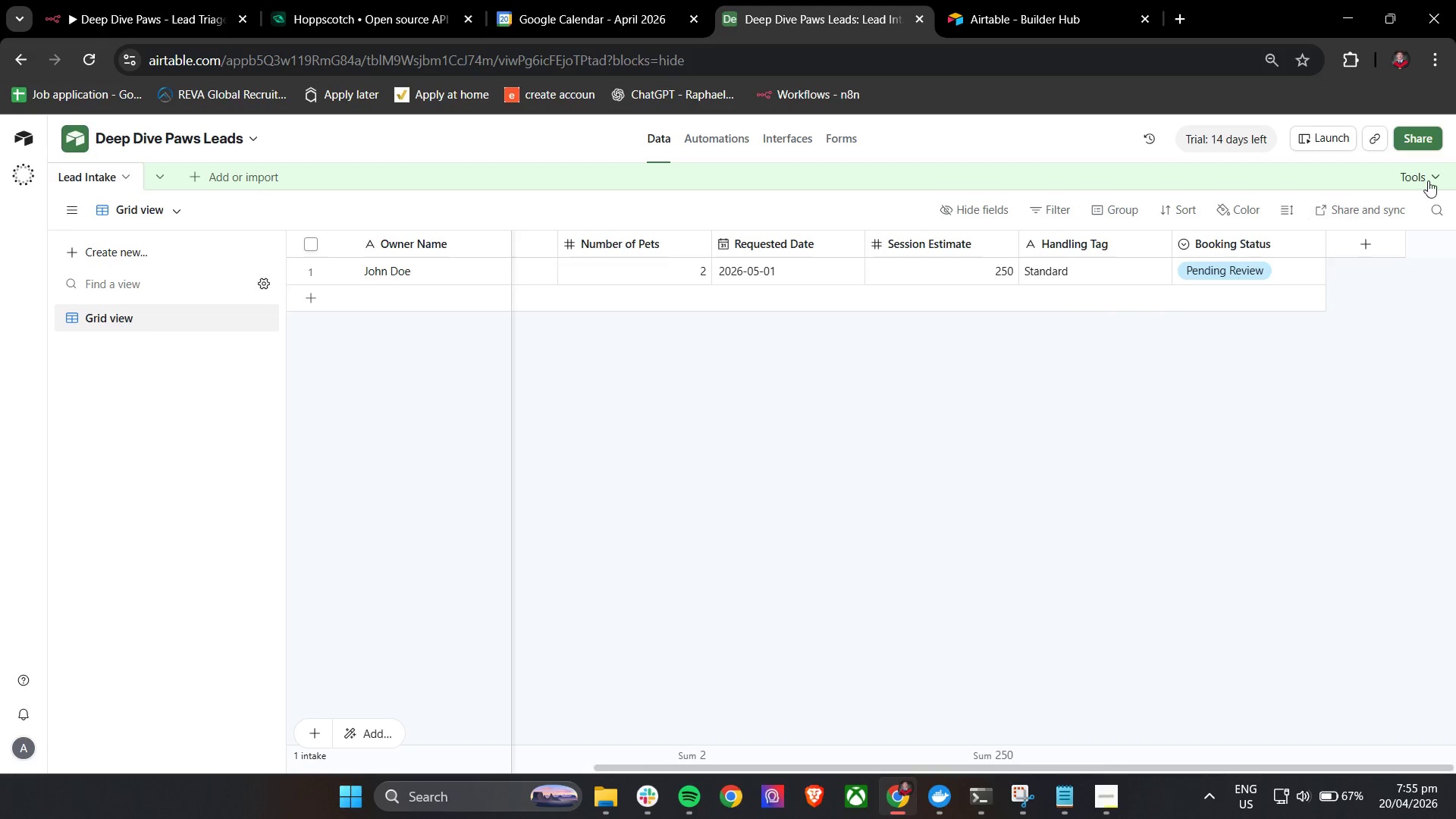 
left_click([1439, 174])
 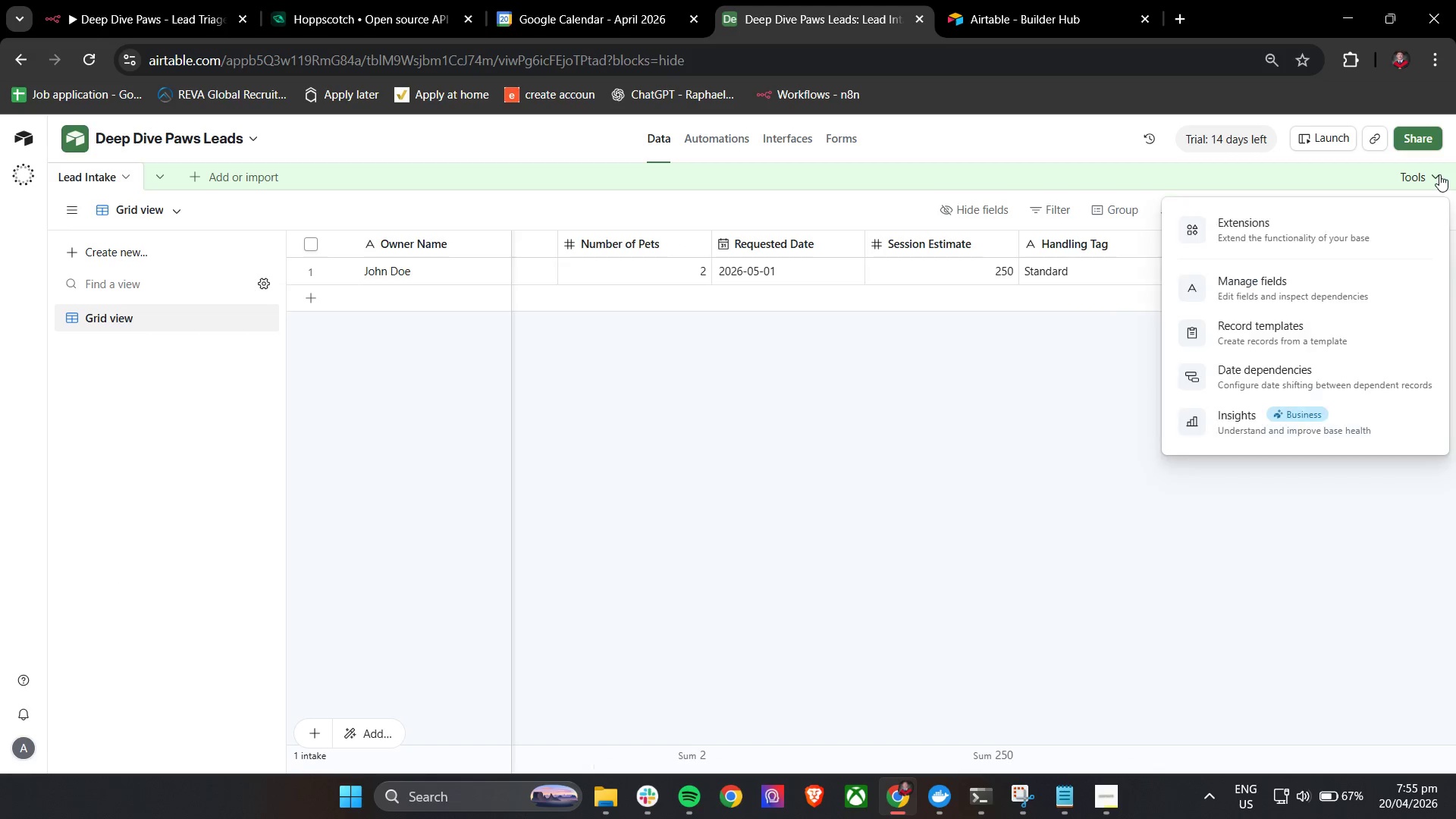 
mouse_move([1424, 190])
 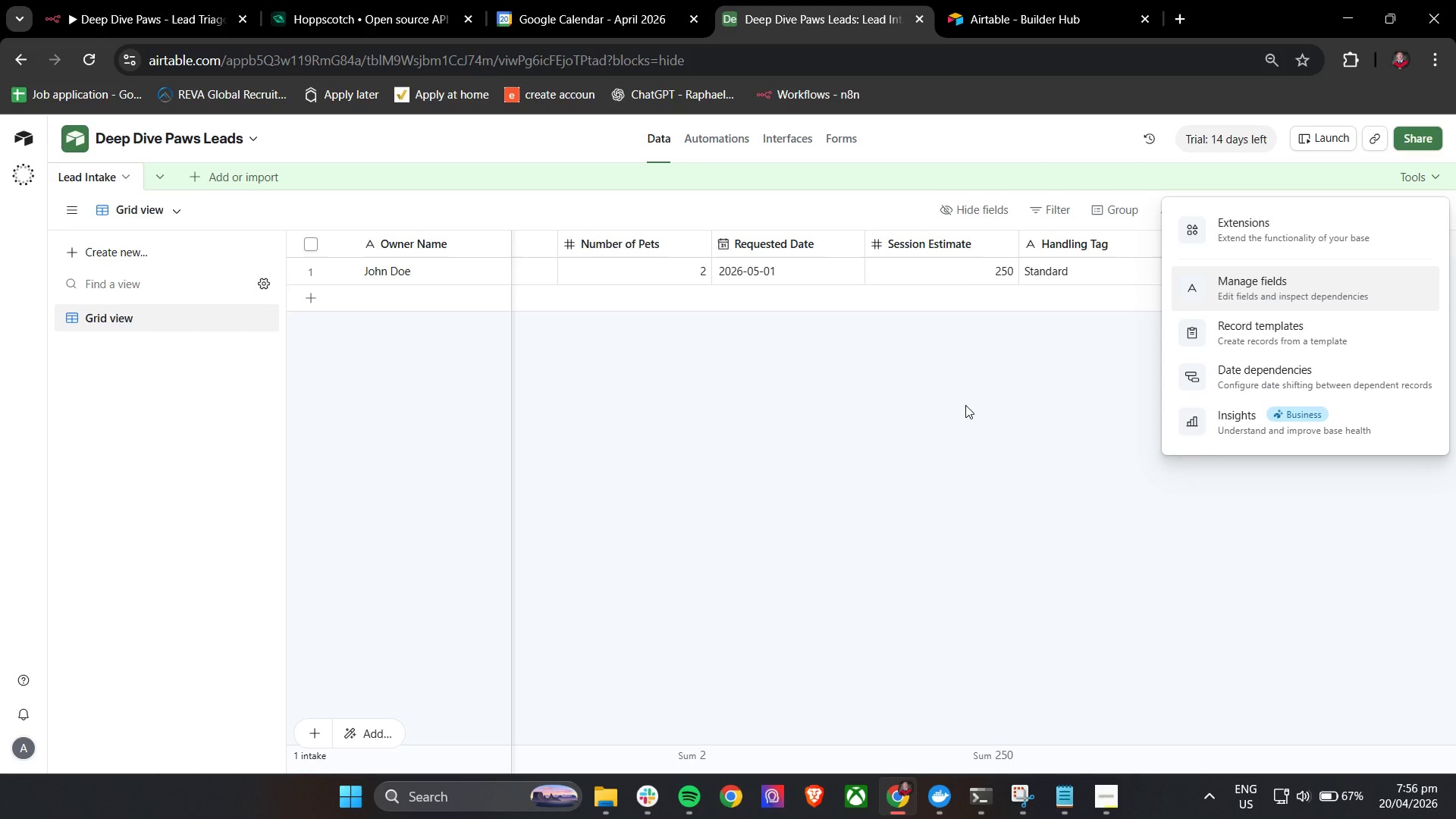 
left_click([965, 405])
 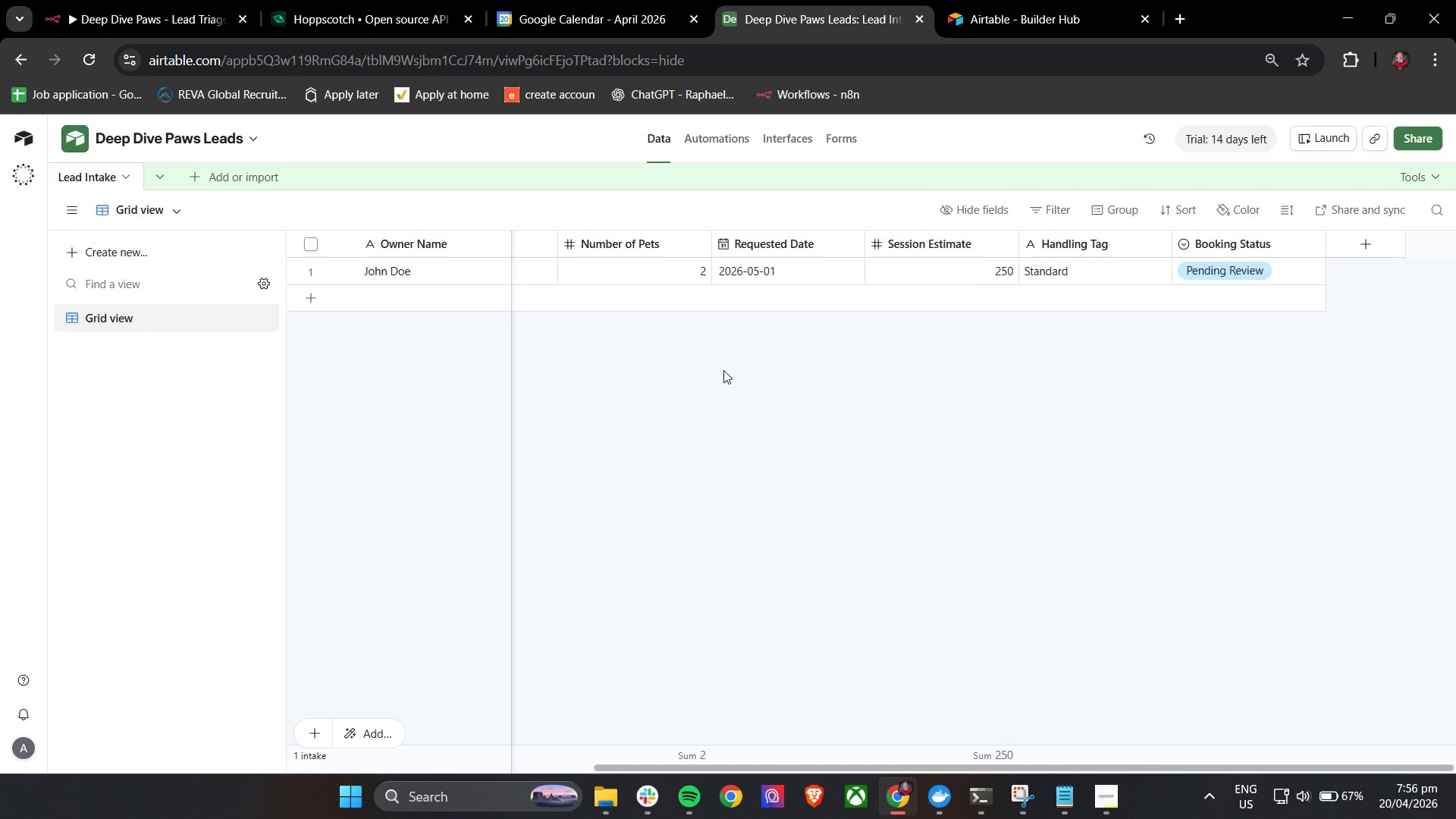 
key(Control+ControlLeft)
 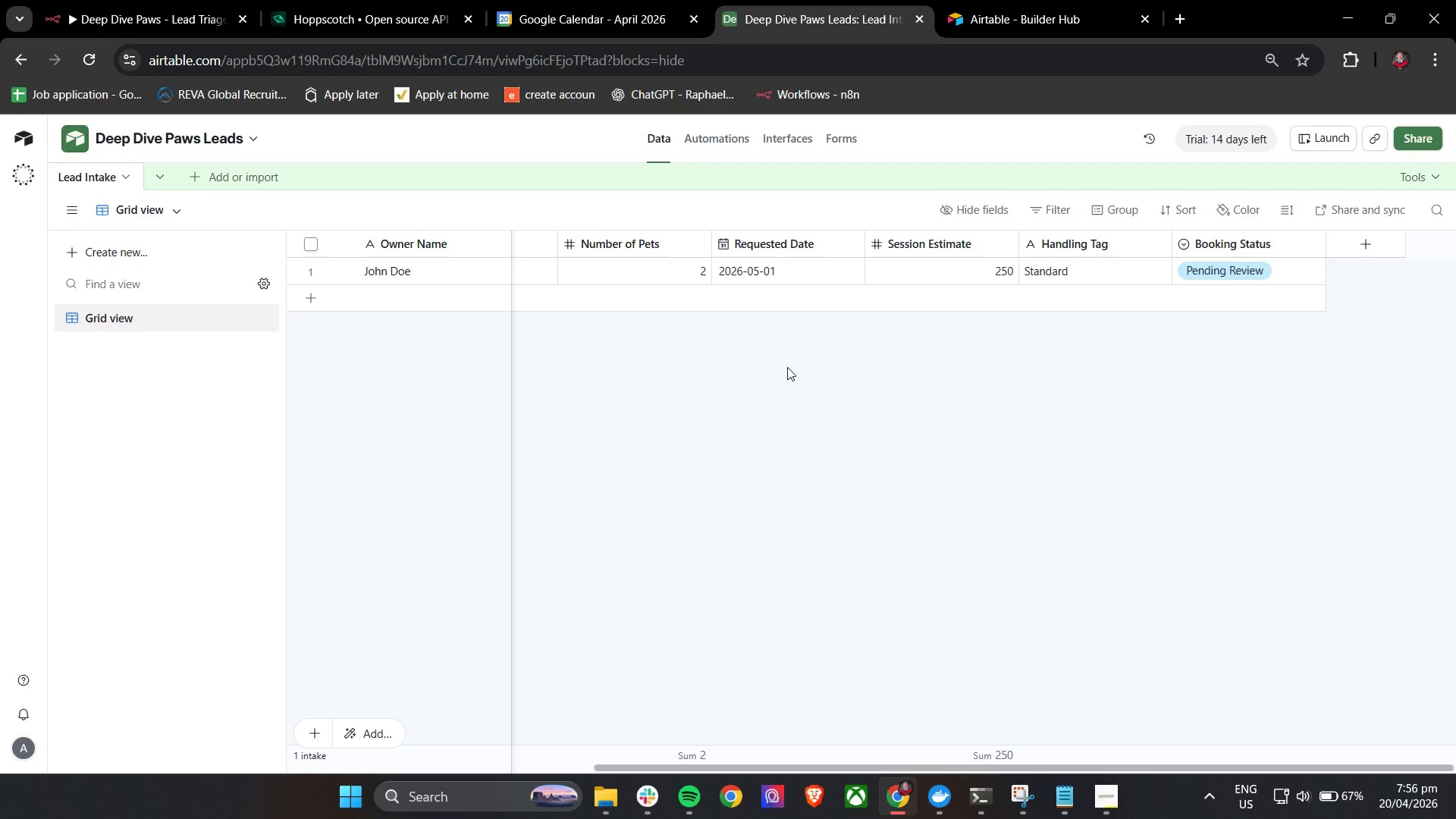 
hold_key(key=ShiftLeft, duration=0.98)
scroll: coordinate [436, 310], scroll_direction: up, amount: 14.0
 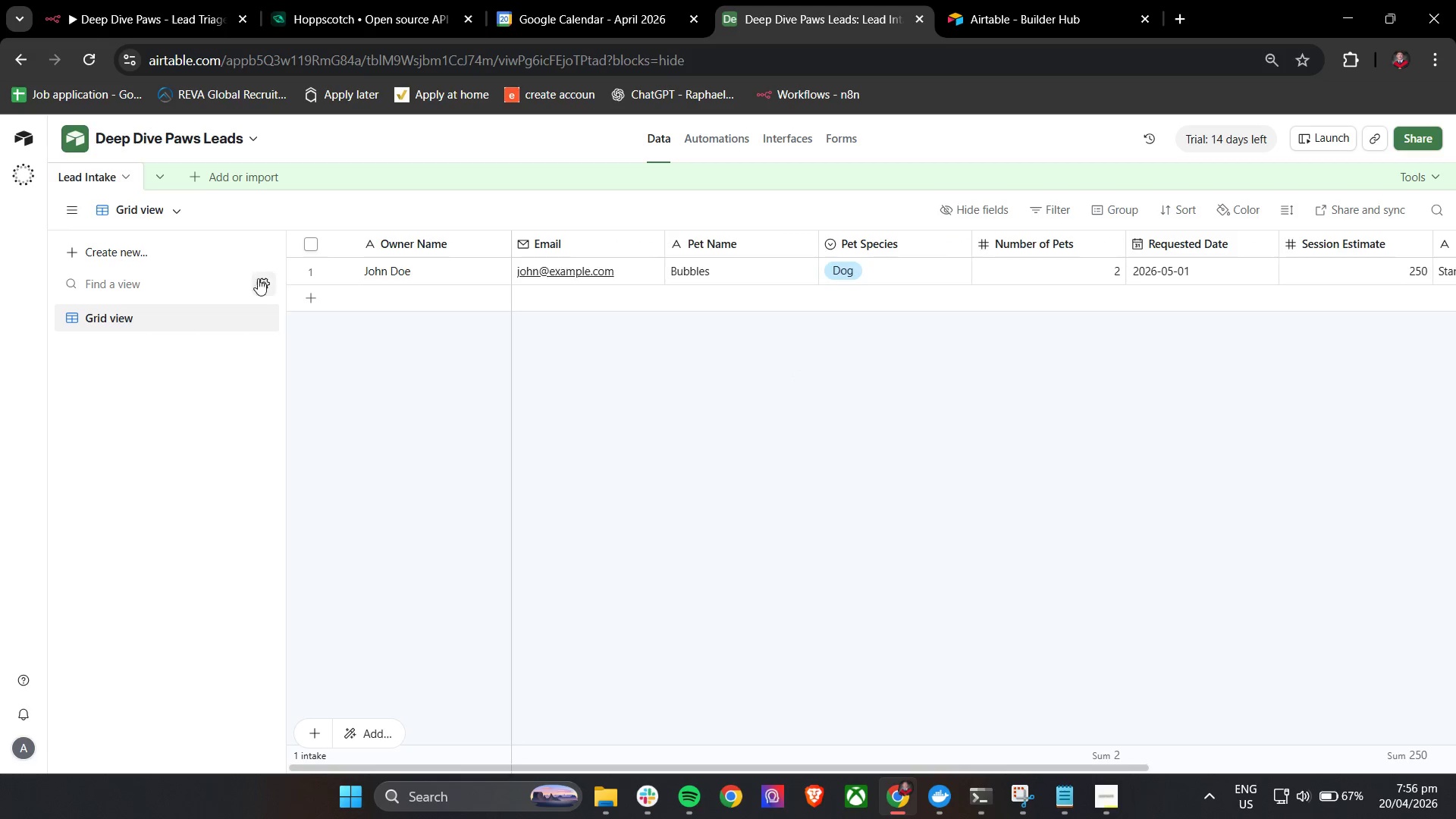 
left_click([265, 281])
 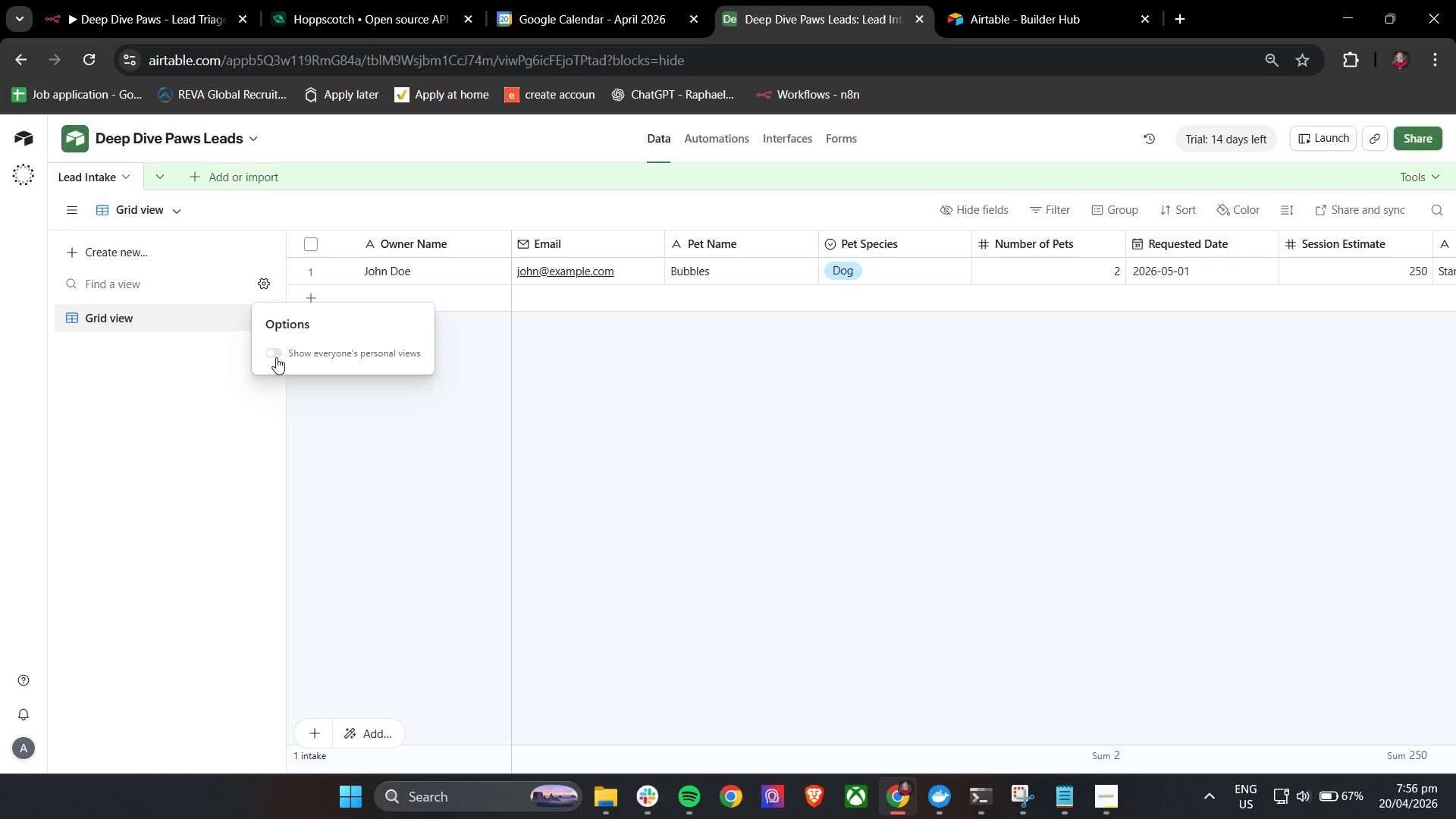 
left_click([276, 357])
 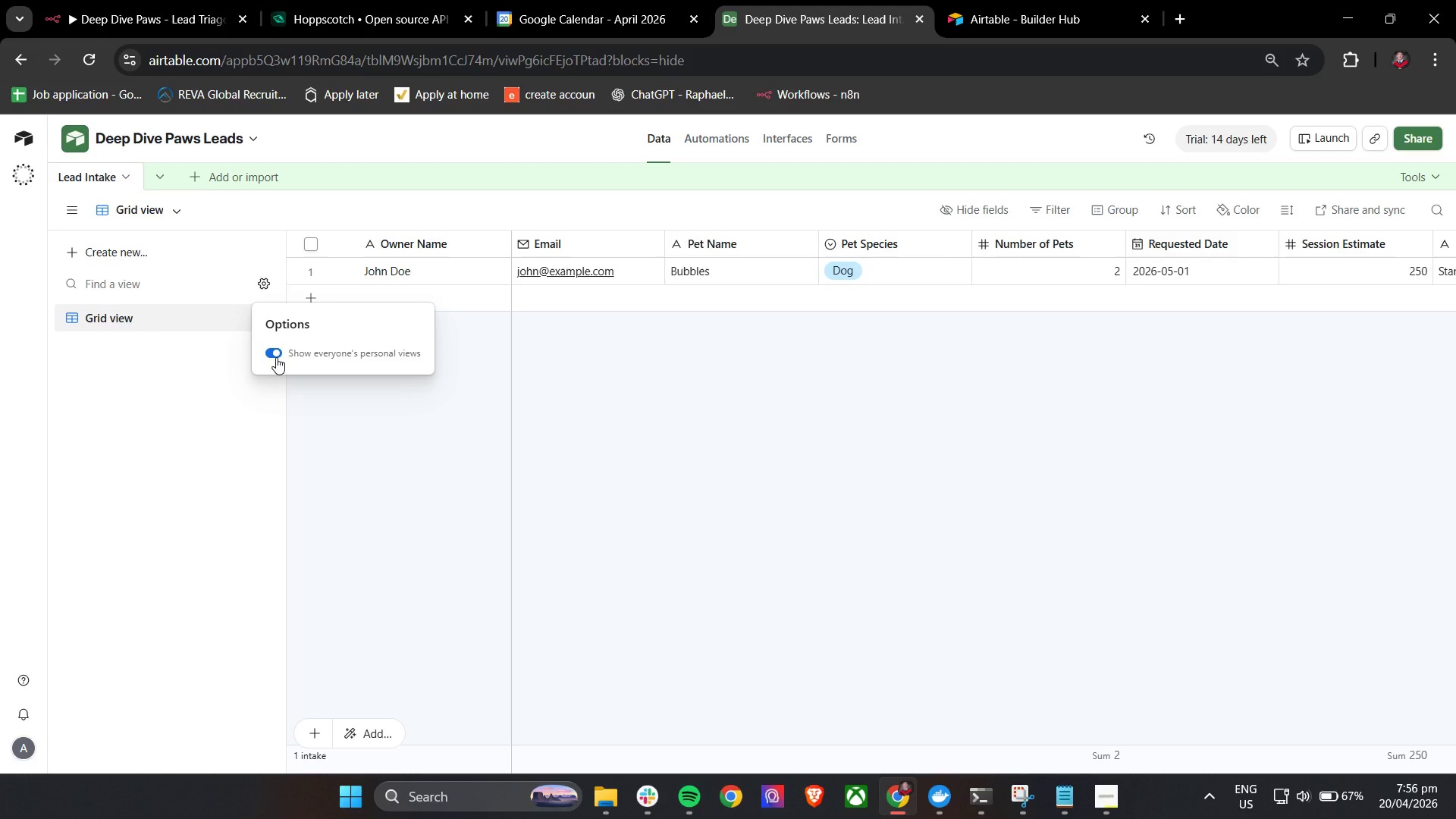 
left_click([276, 357])
 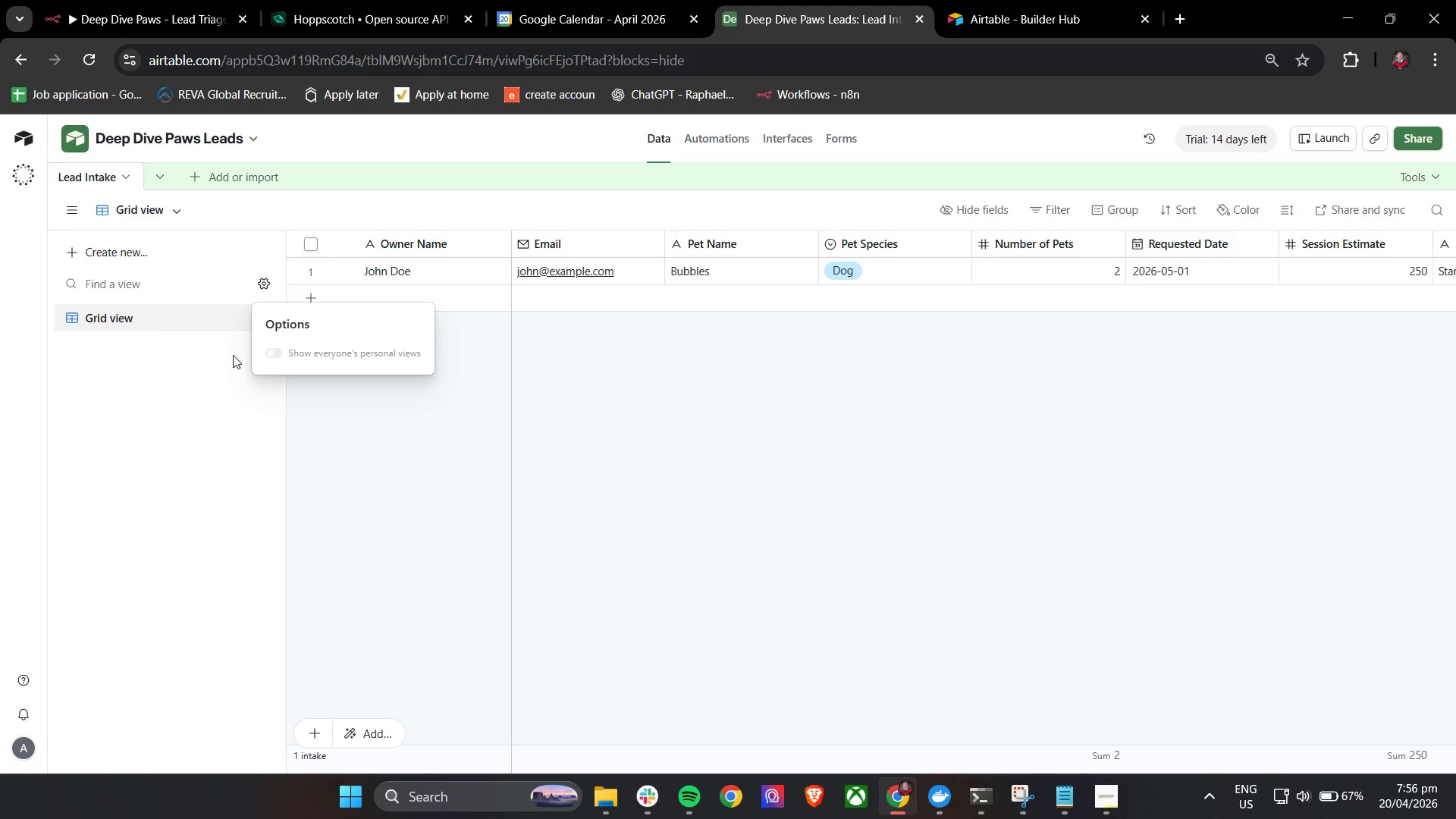 
left_click([144, 378])
 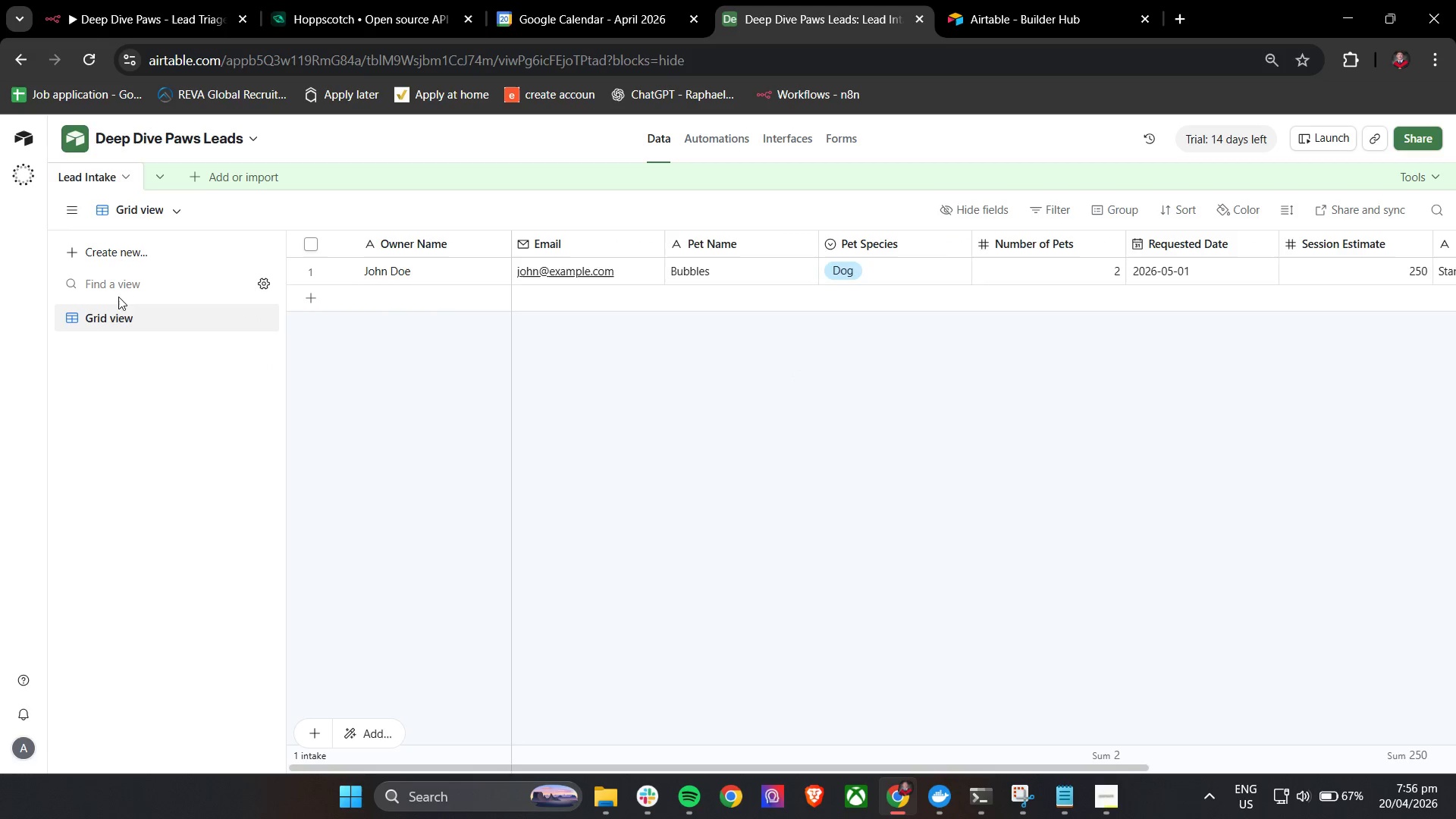 
left_click([118, 281])
 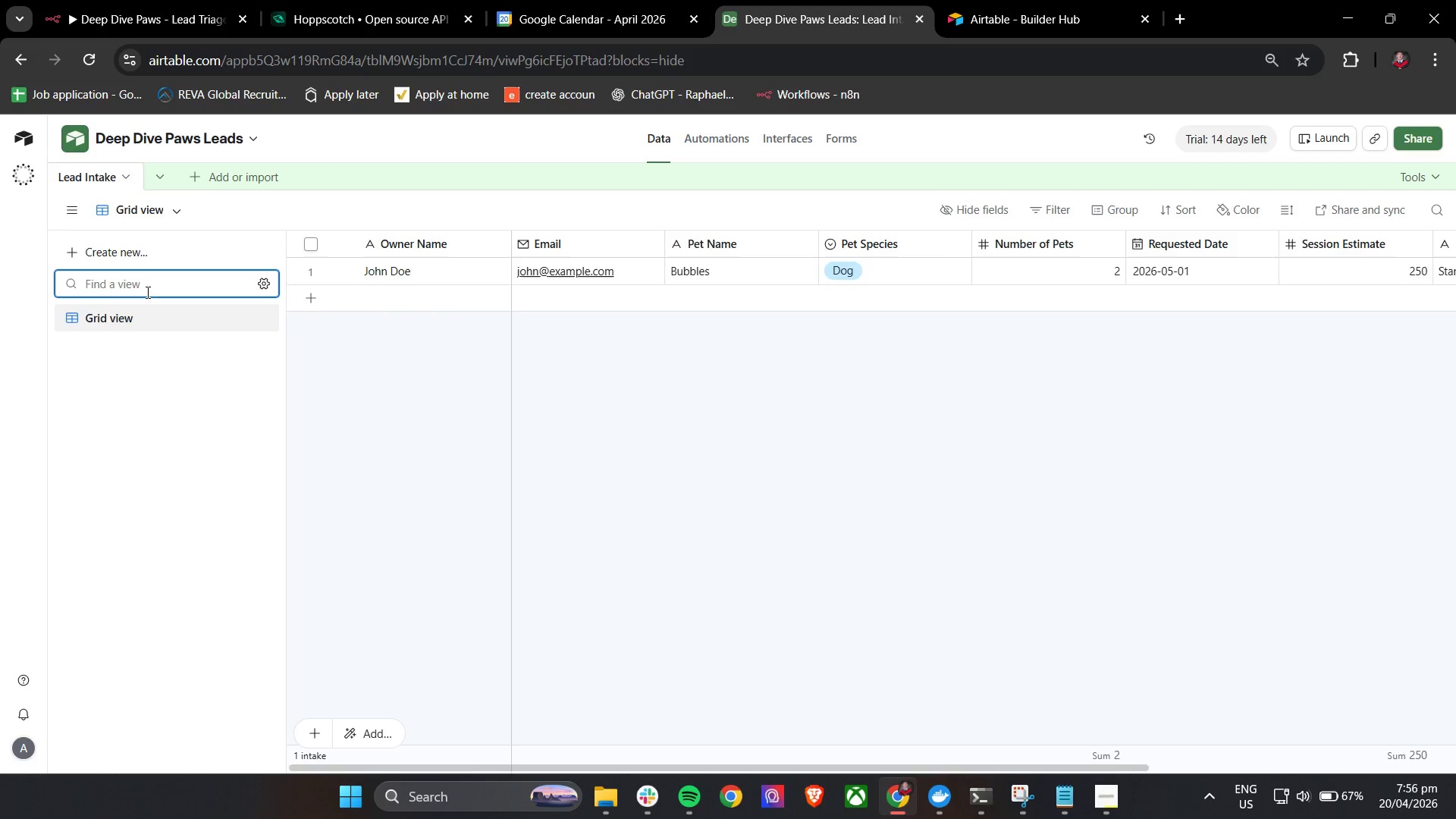 
left_click([158, 283])
 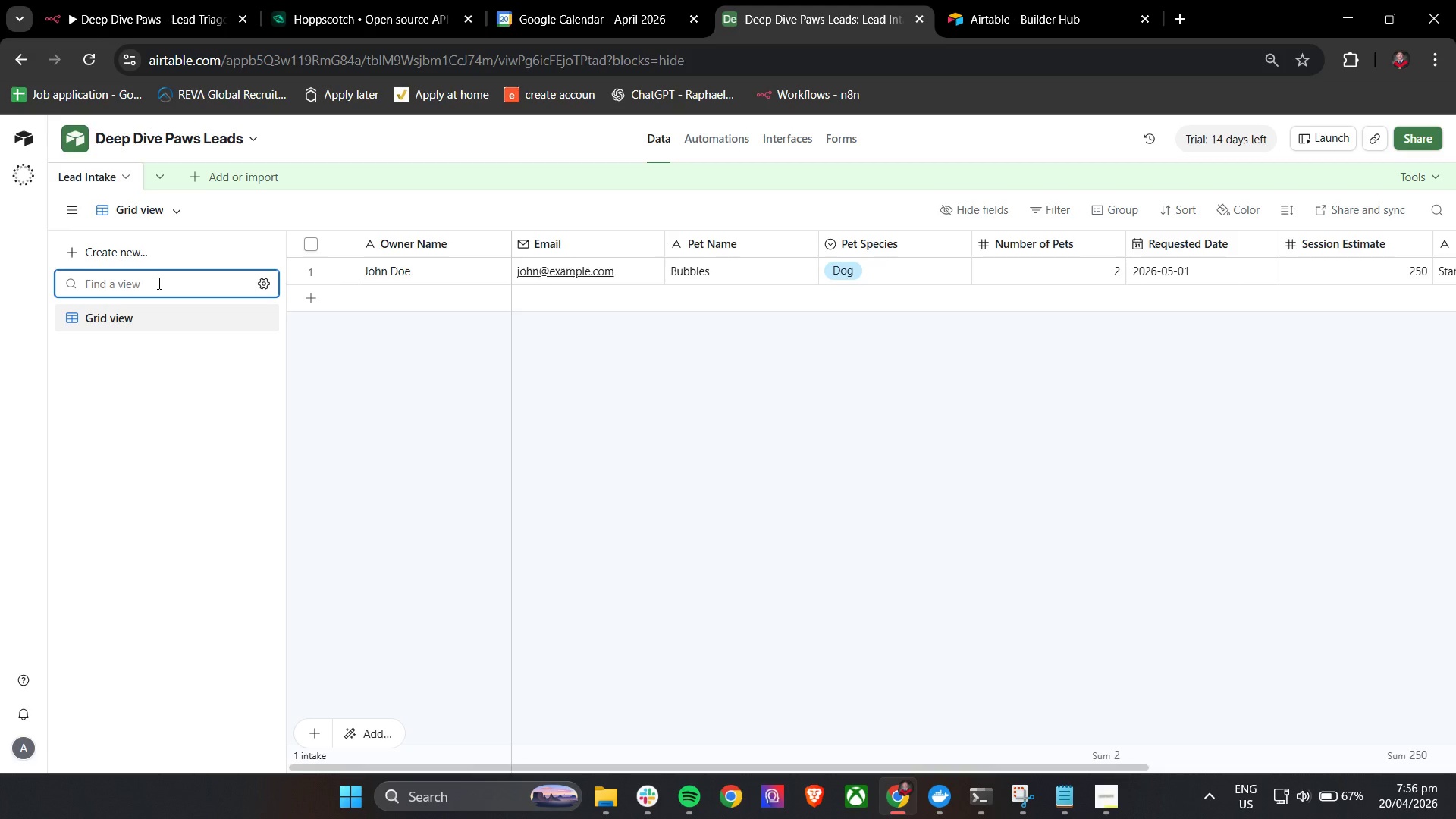 
type(list)
 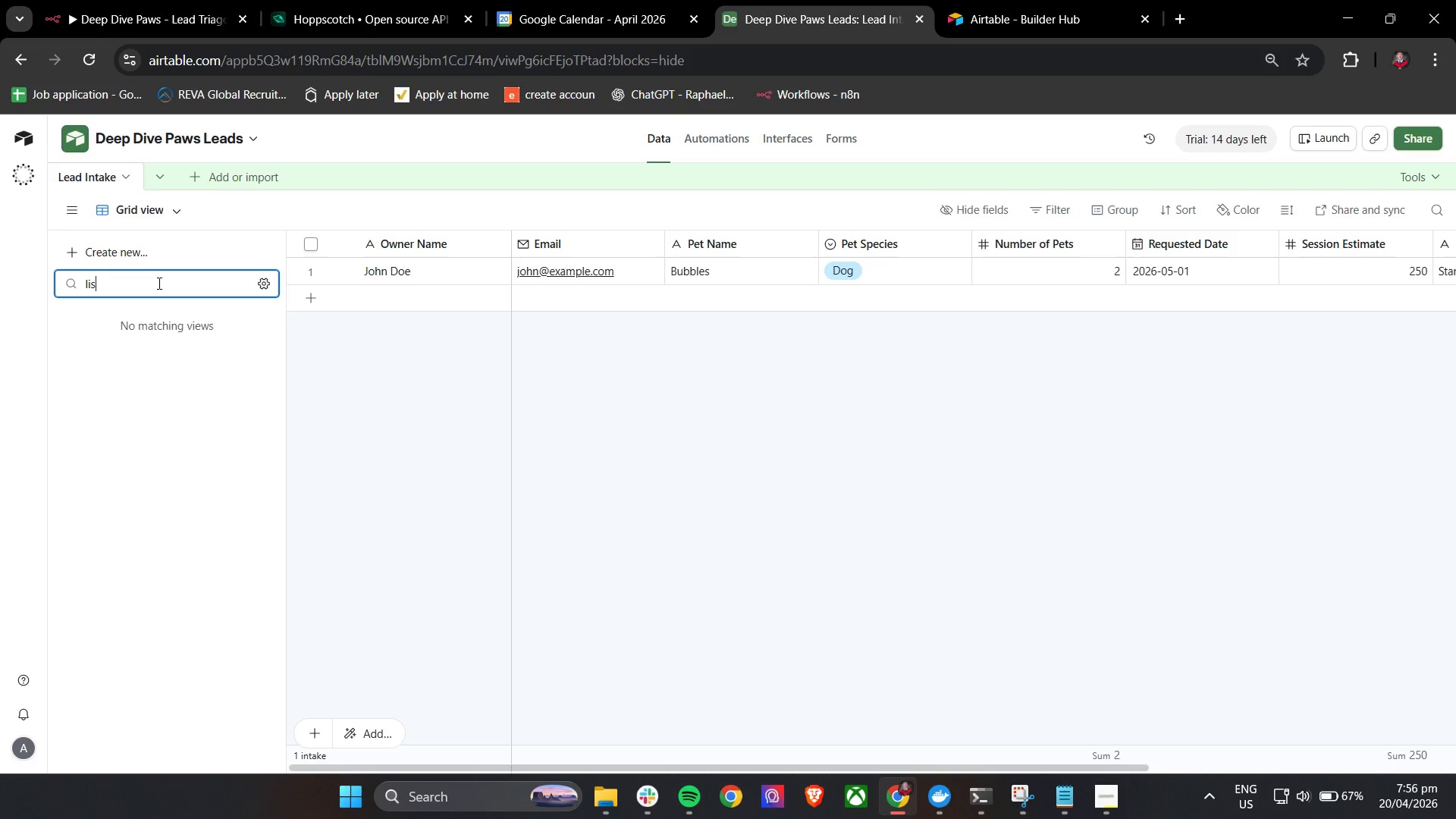 
hold_key(key=Backspace, duration=0.88)
 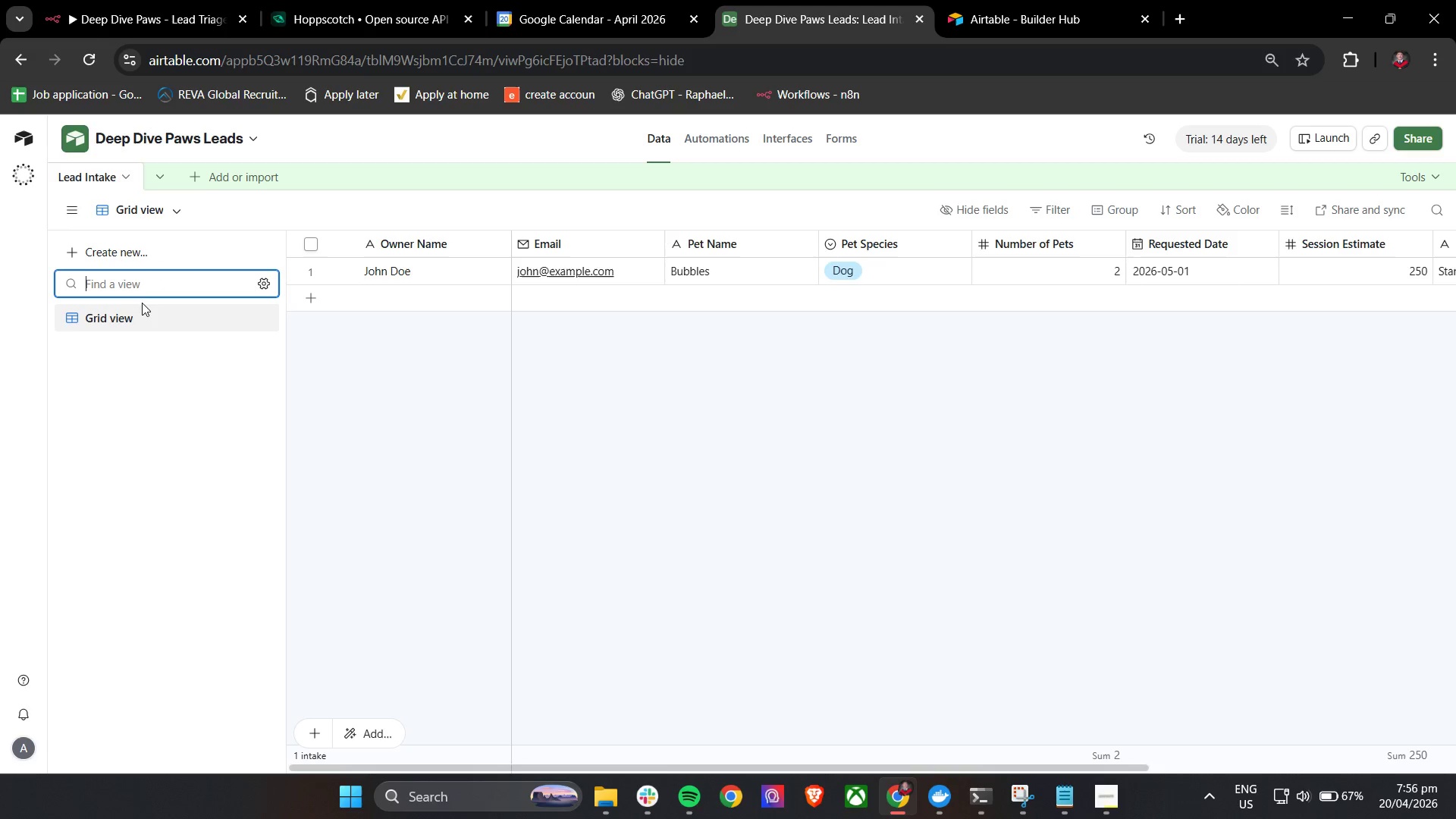 
left_click([124, 315])
 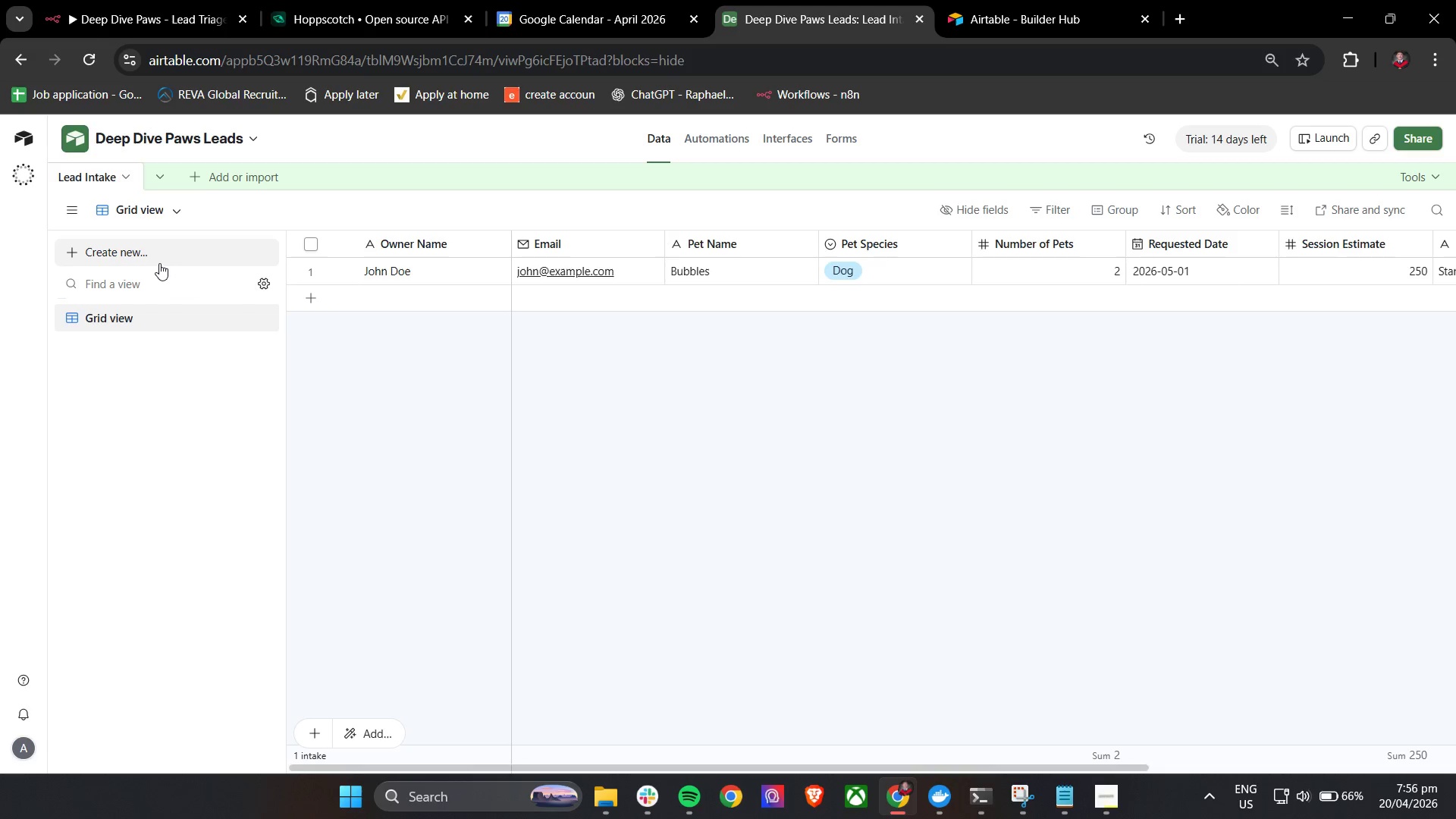 
left_click([164, 293])
 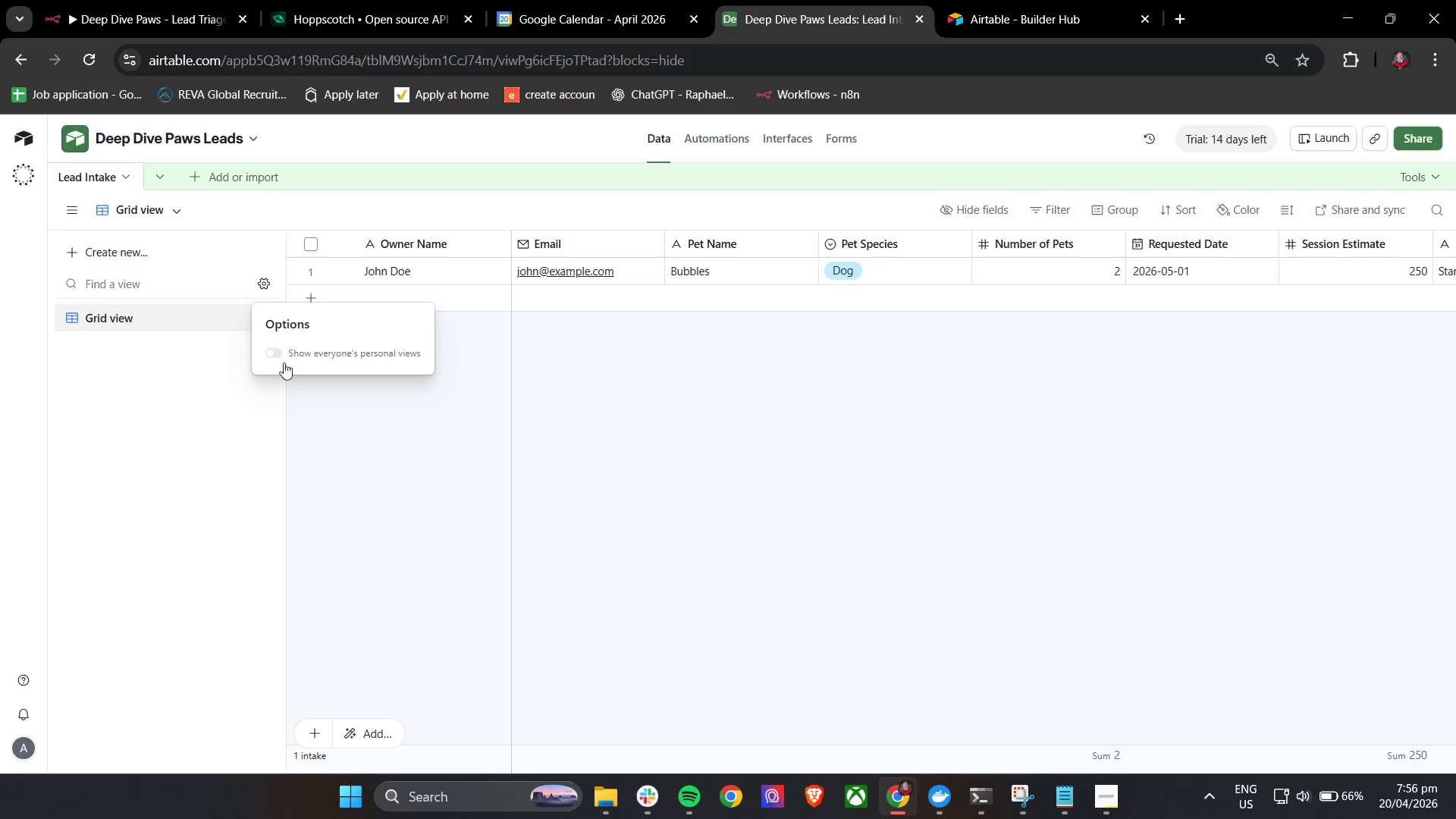 
left_click([284, 356])
 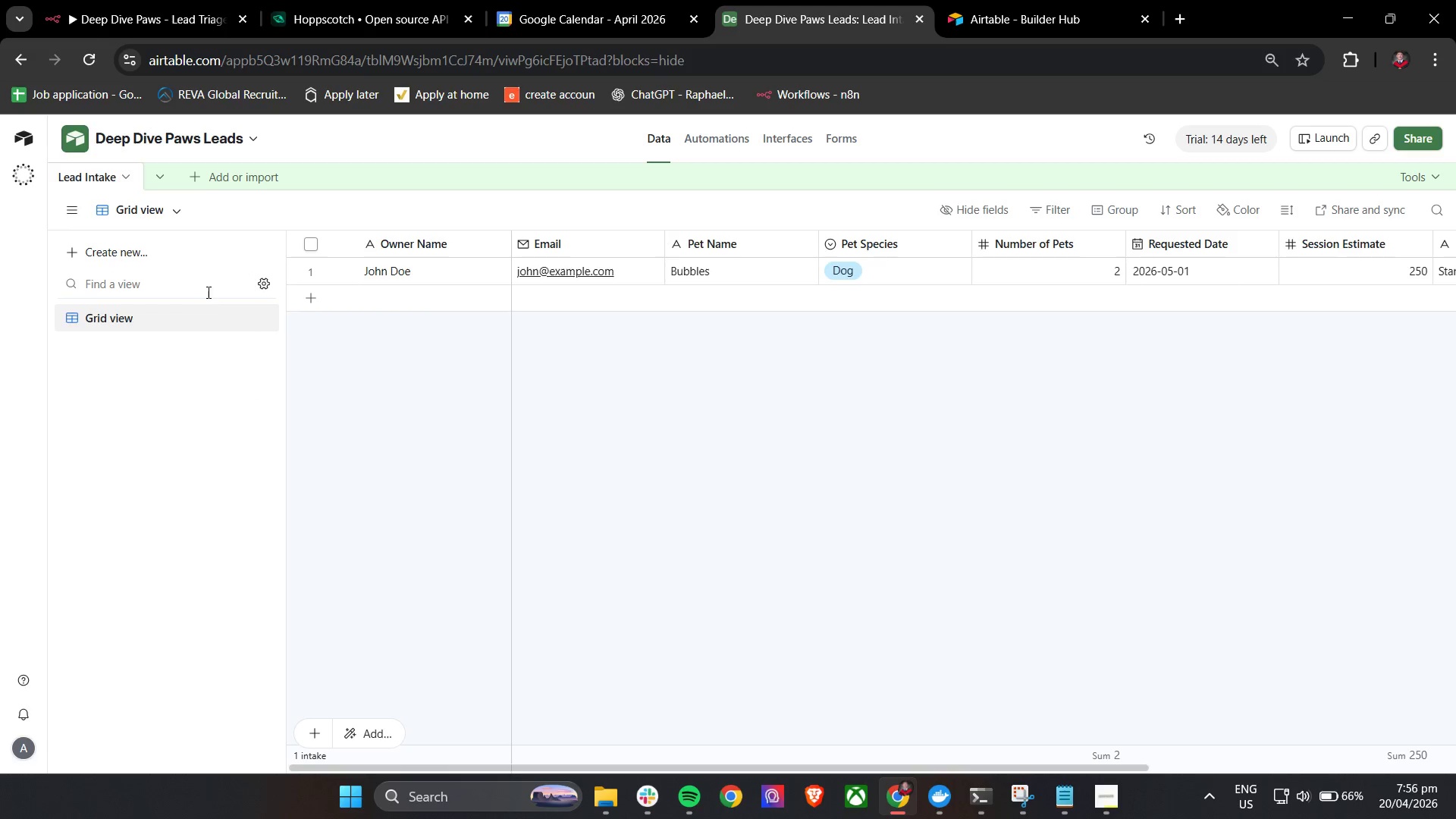 
left_click([206, 283])
 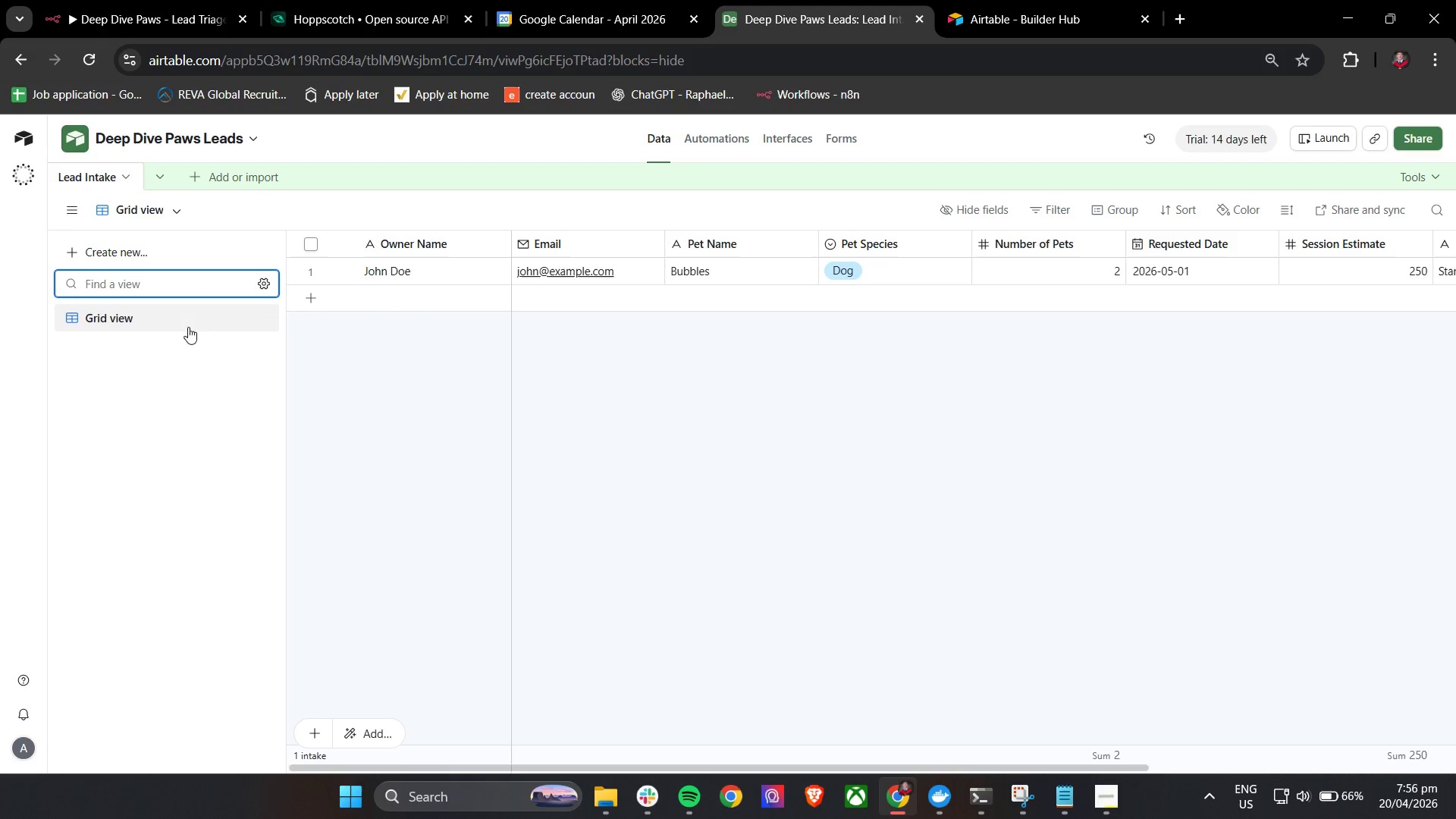 
mouse_move([230, 293])
 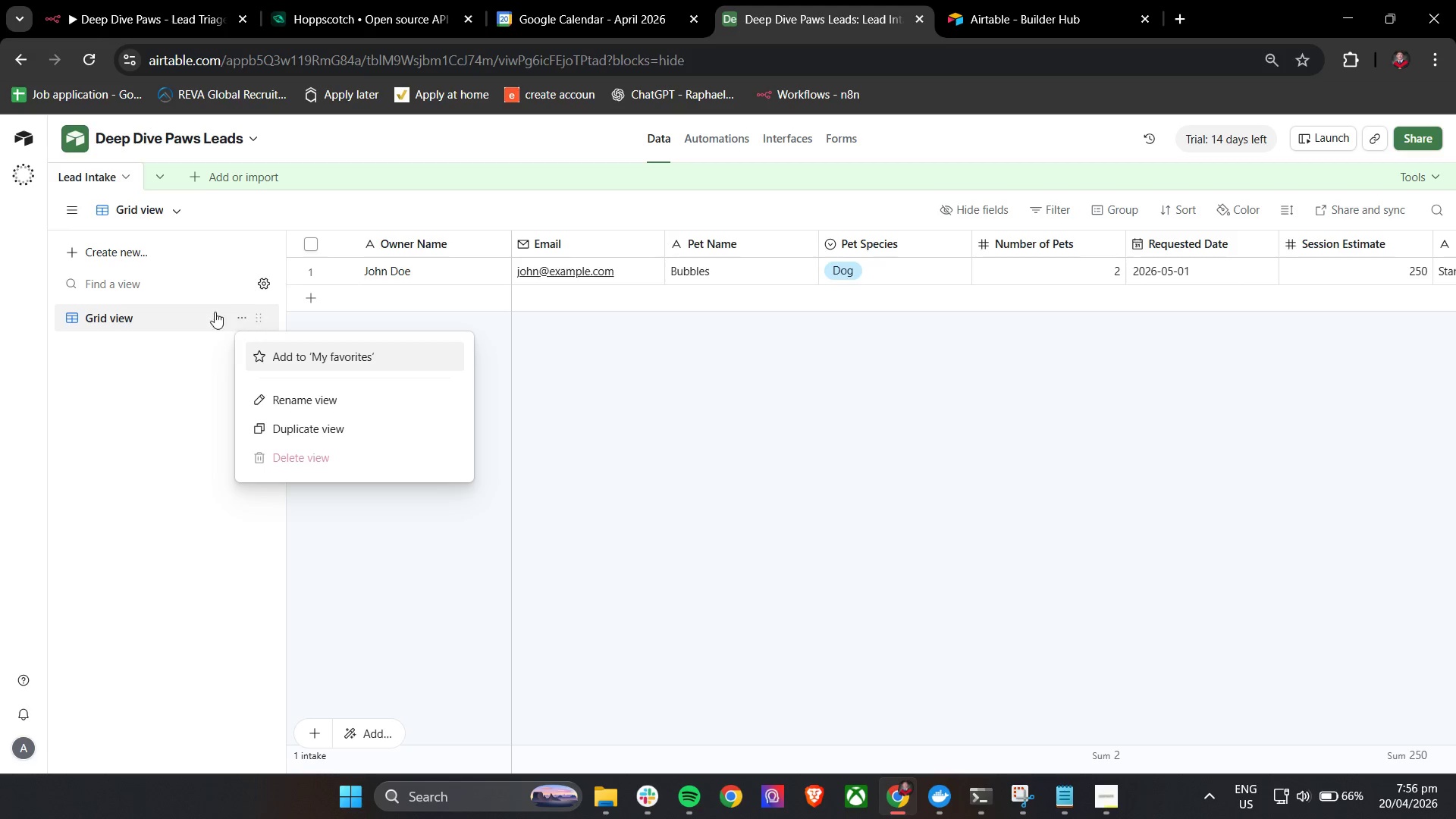 
left_click([152, 397])
 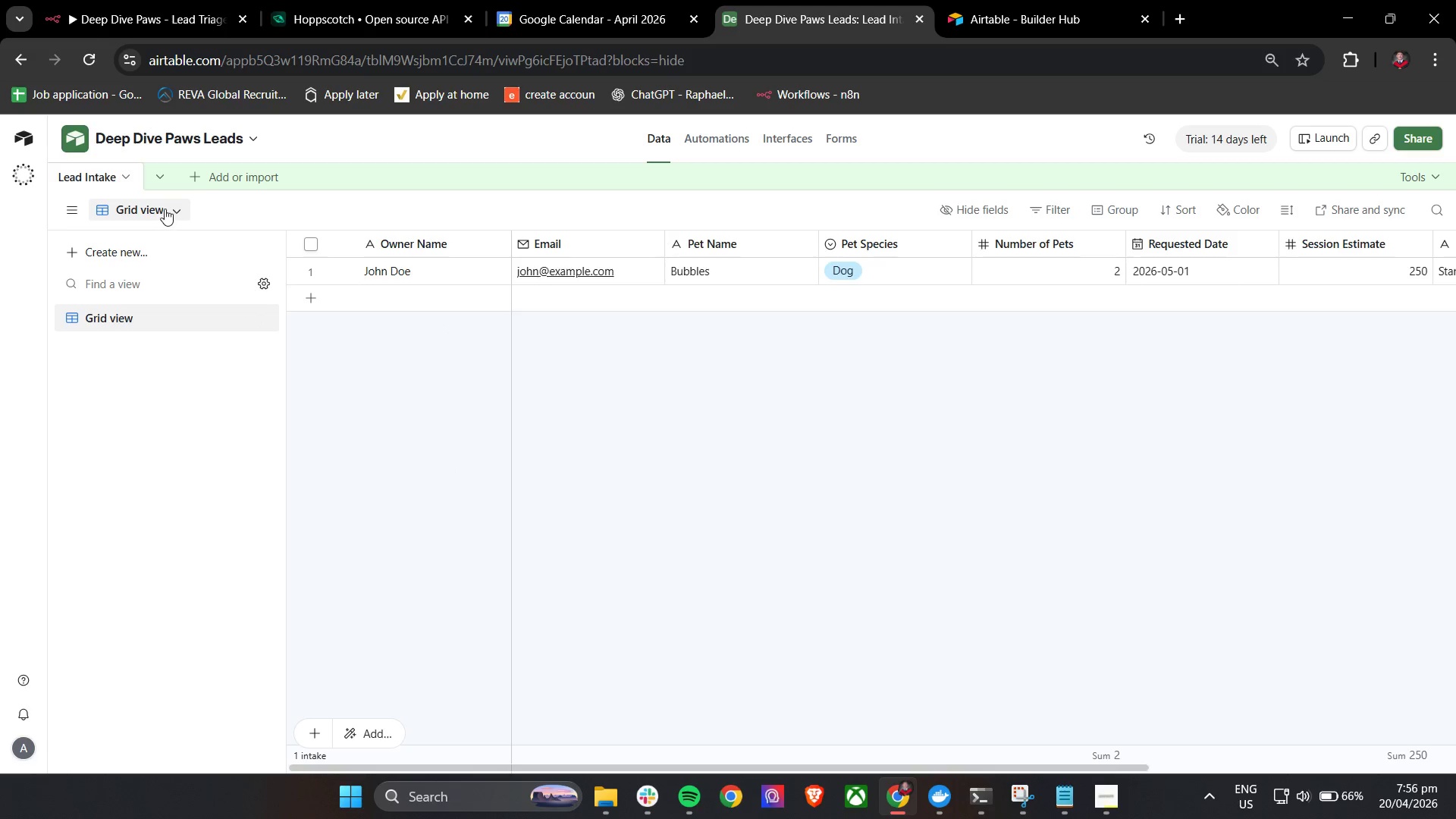 
left_click([176, 211])
 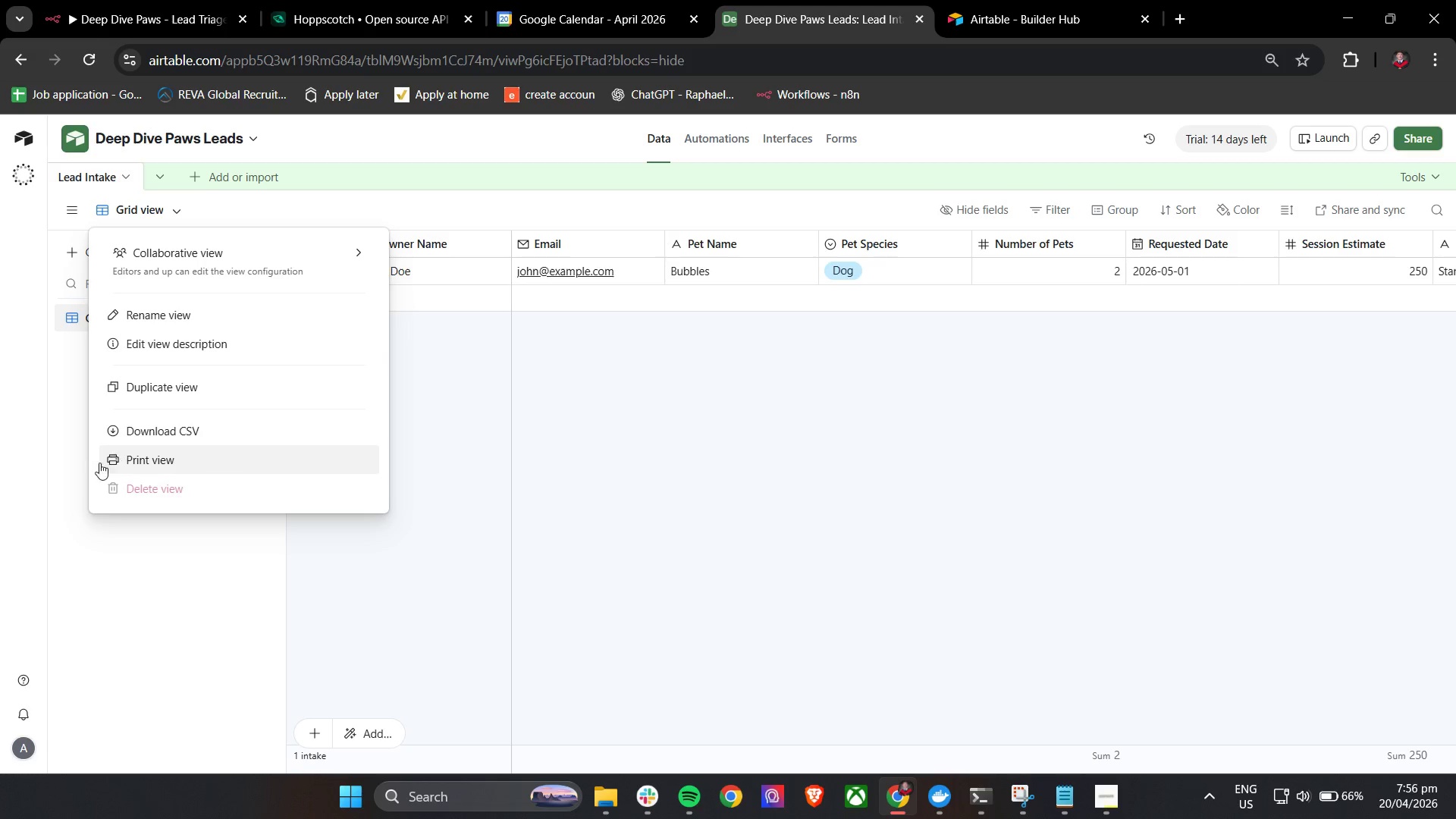 
left_click([80, 379])
 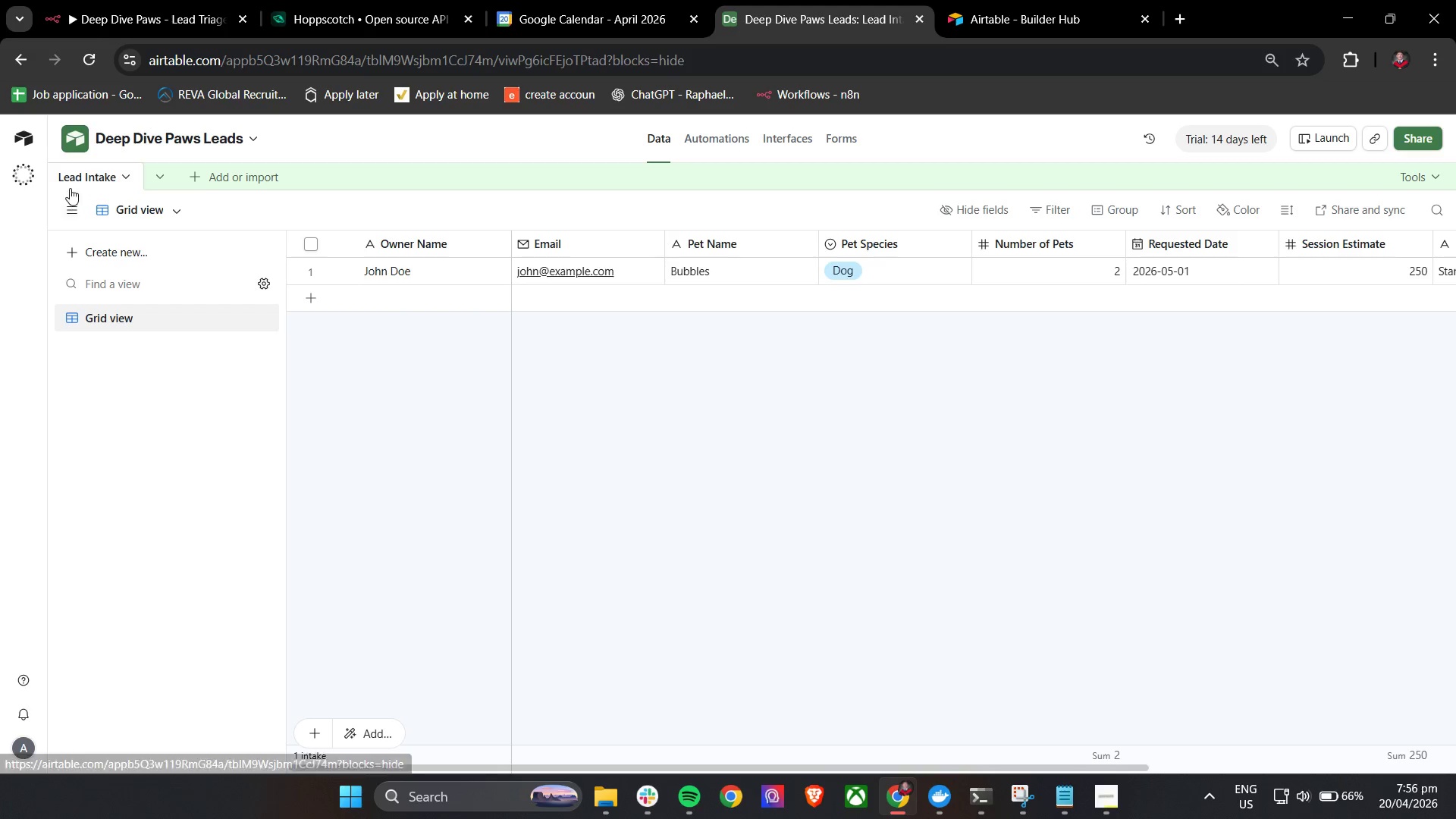 
left_click([74, 203])
 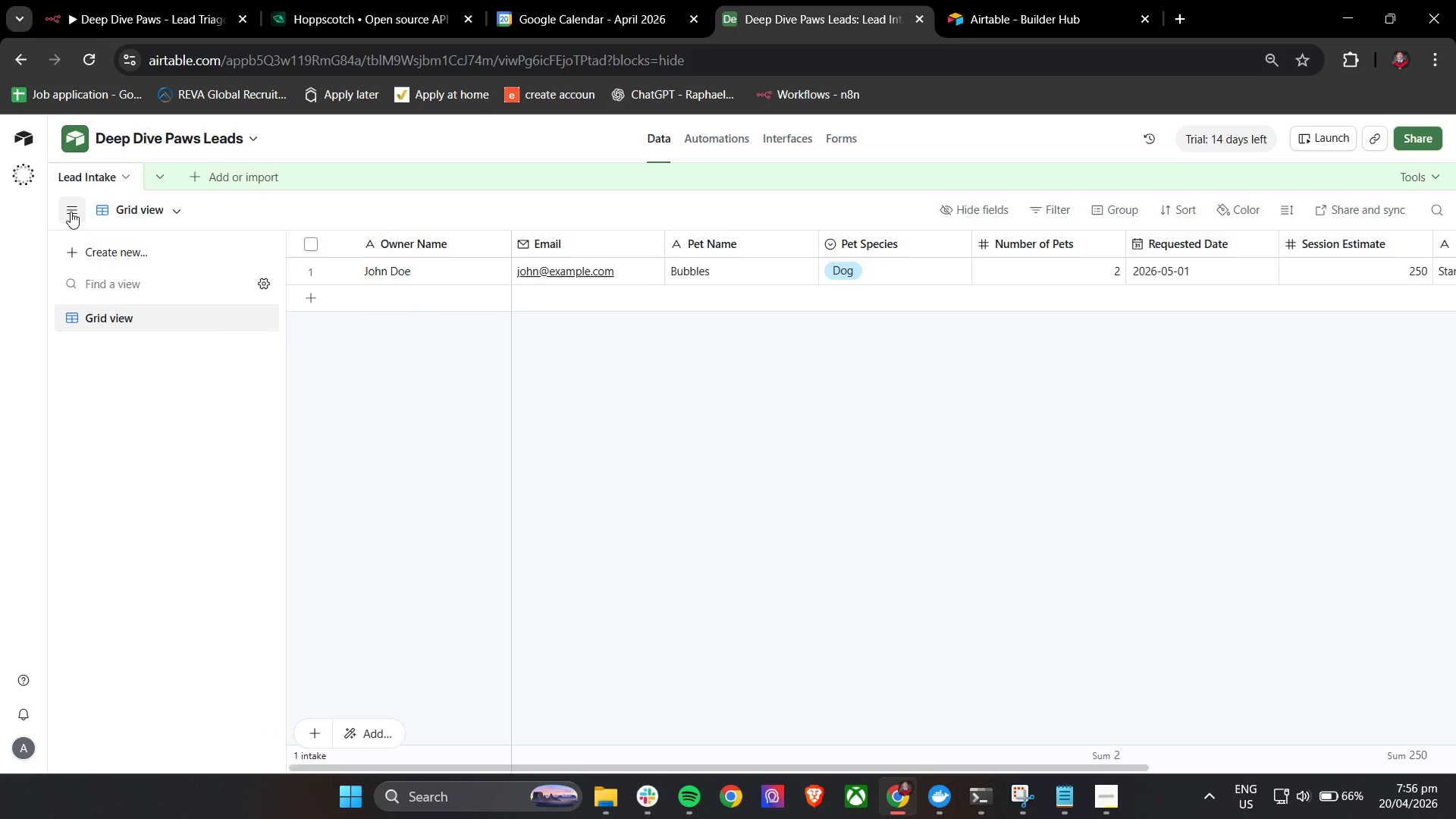 
left_click([71, 212])
 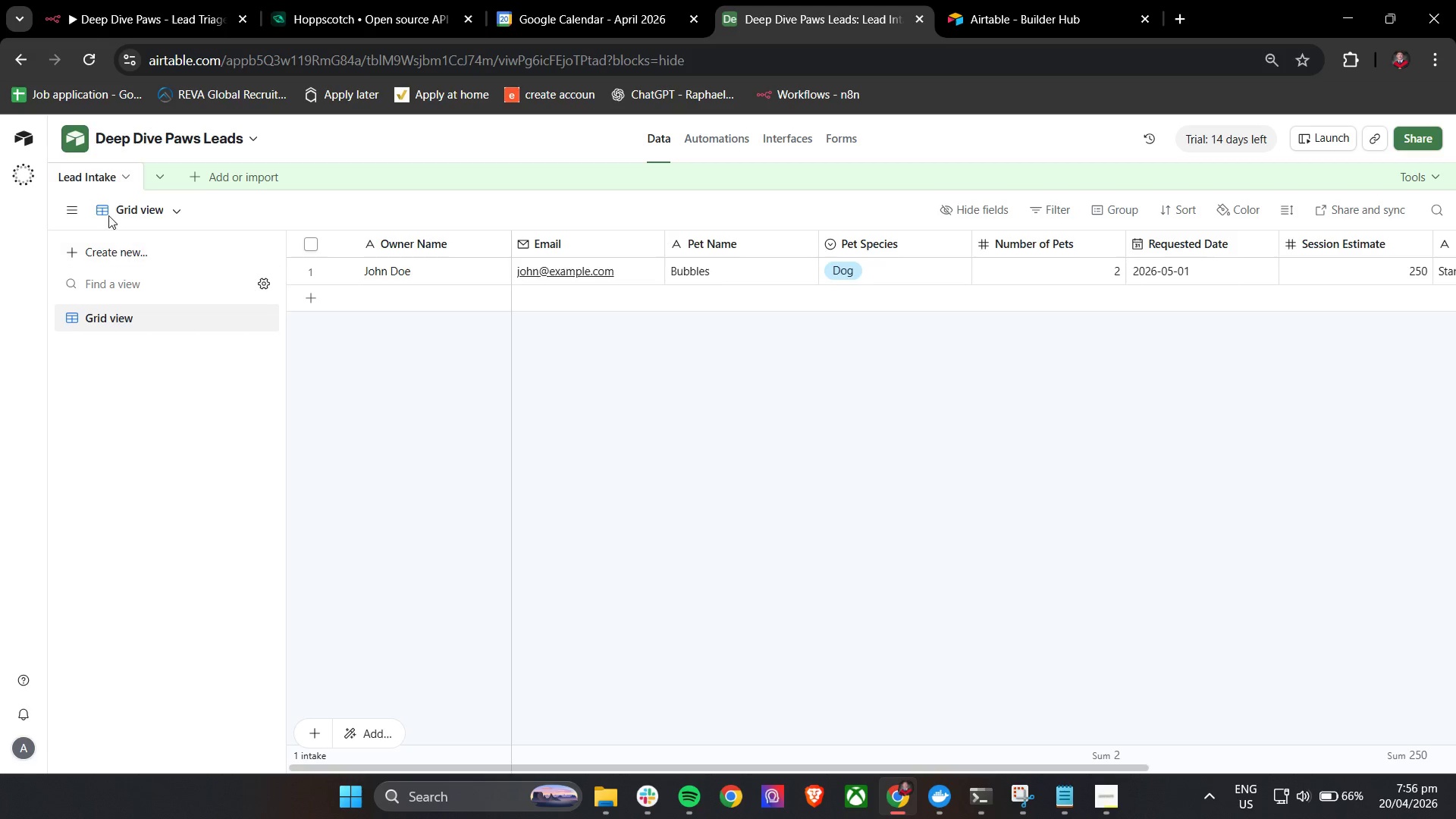 
left_click([74, 201])
 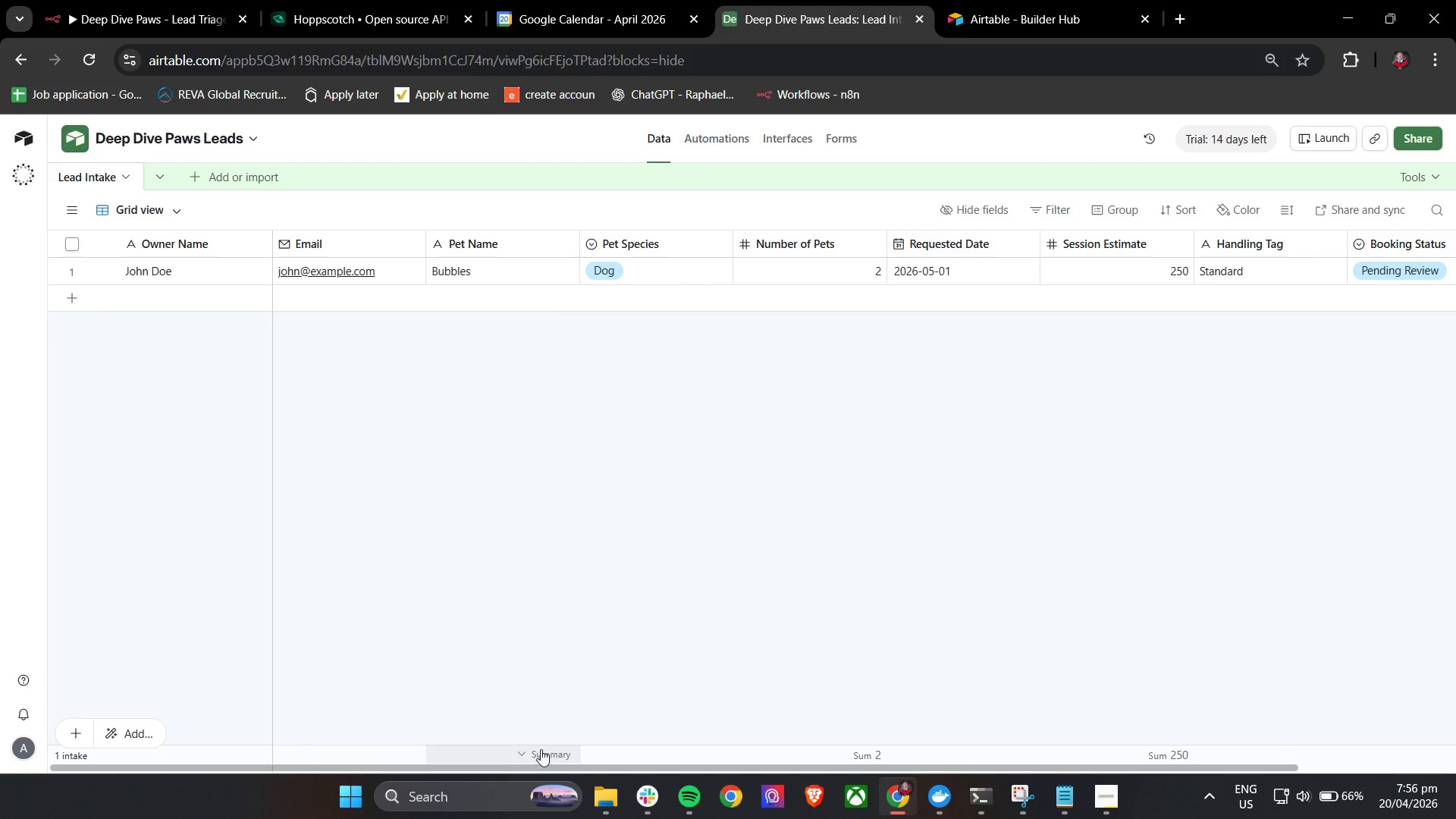 
left_click_drag(start_coordinate=[518, 769], to_coordinate=[751, 798])
 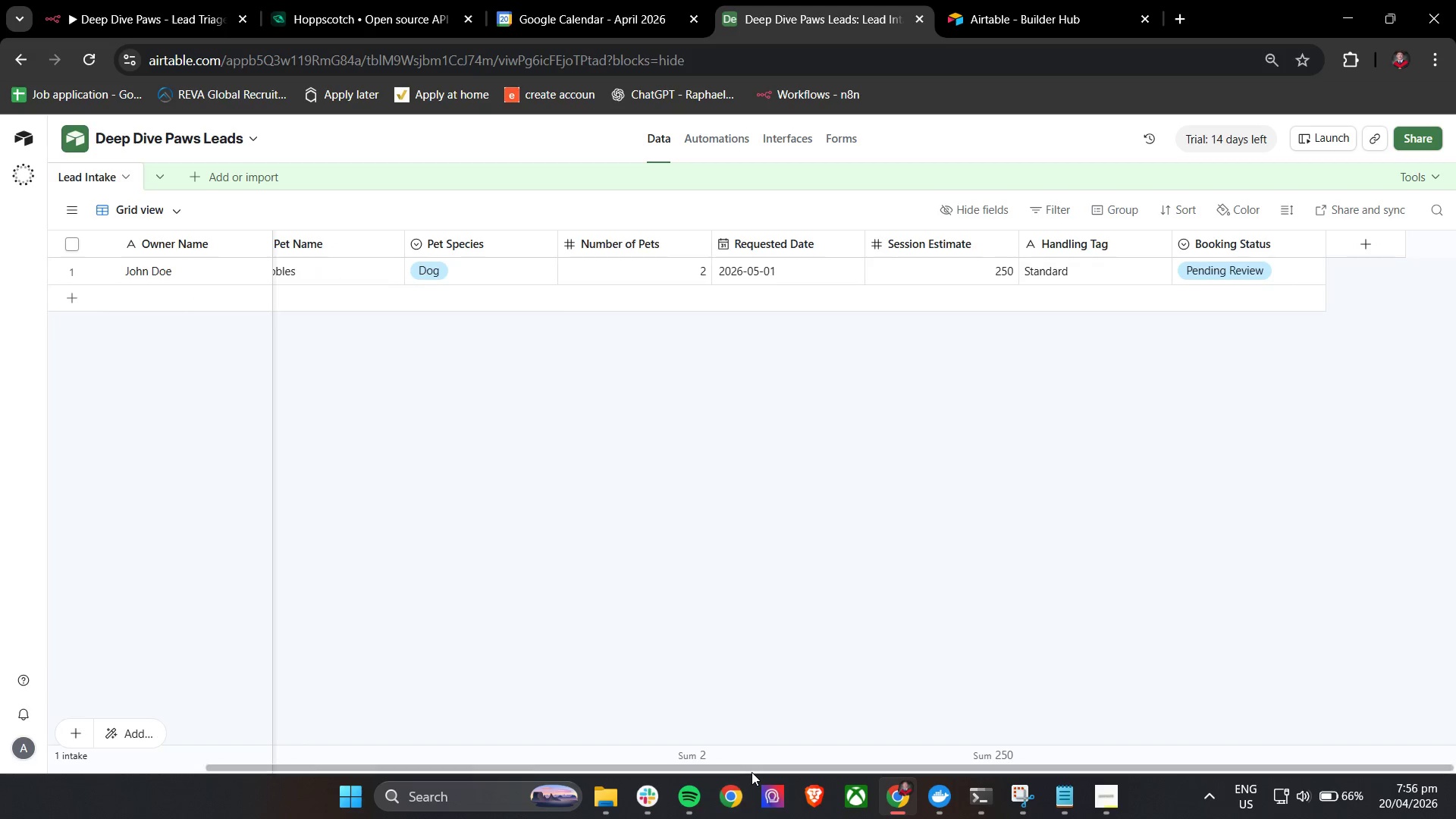 
left_click_drag(start_coordinate=[752, 772], to_coordinate=[663, 752])
 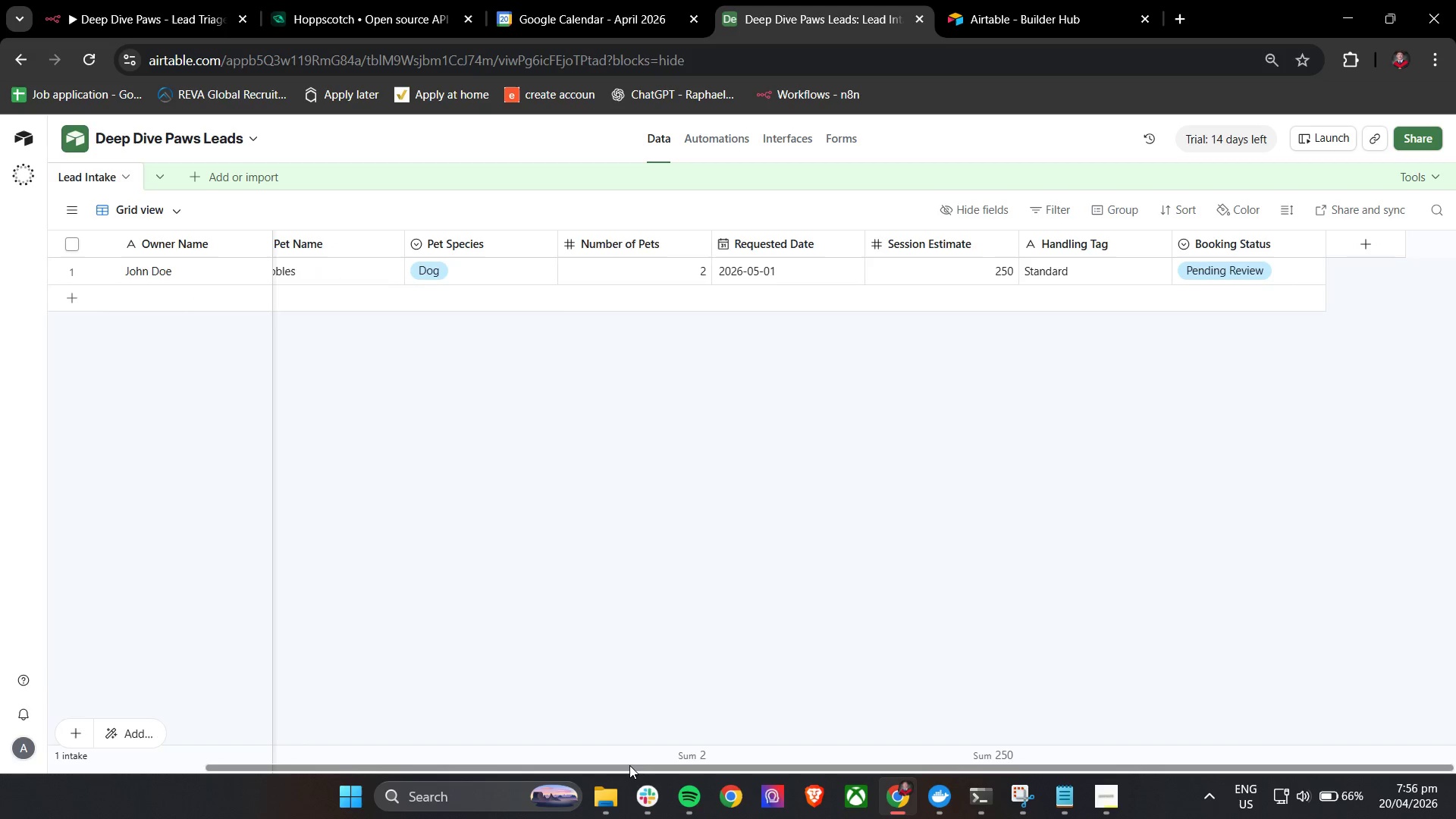 
left_click_drag(start_coordinate=[626, 768], to_coordinate=[455, 752])